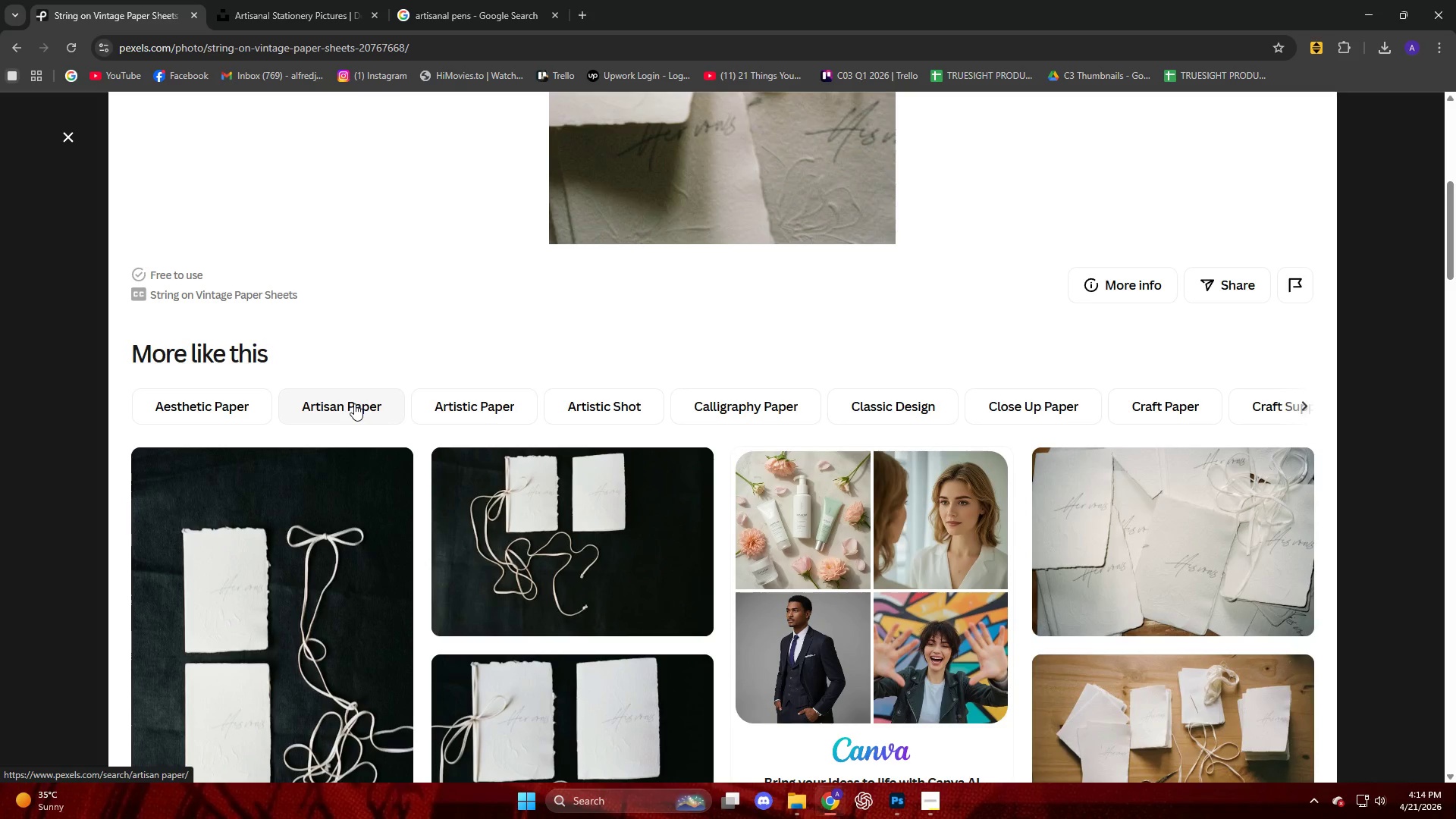 
wait(12.31)
 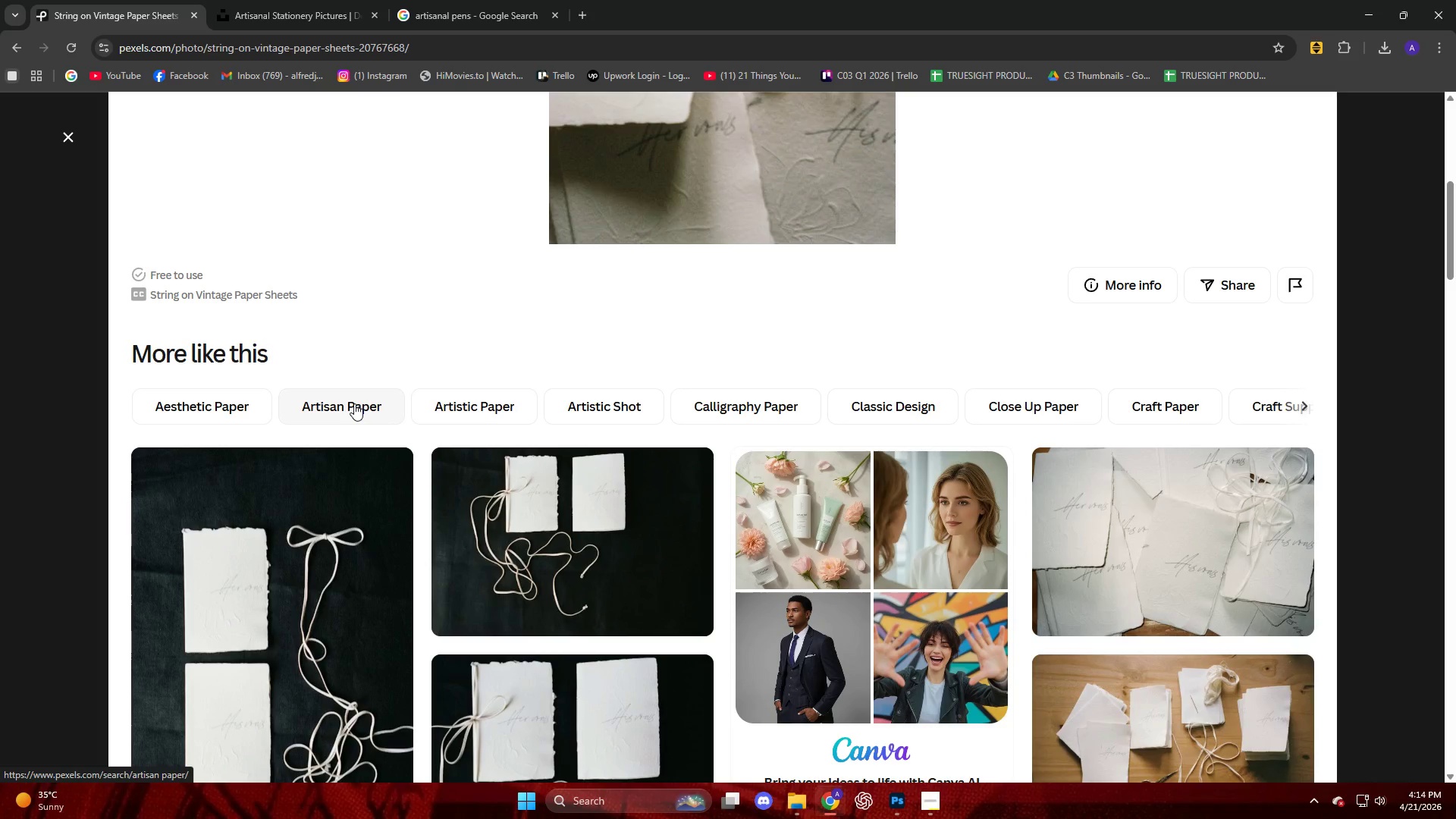 
left_click([444, 522])
 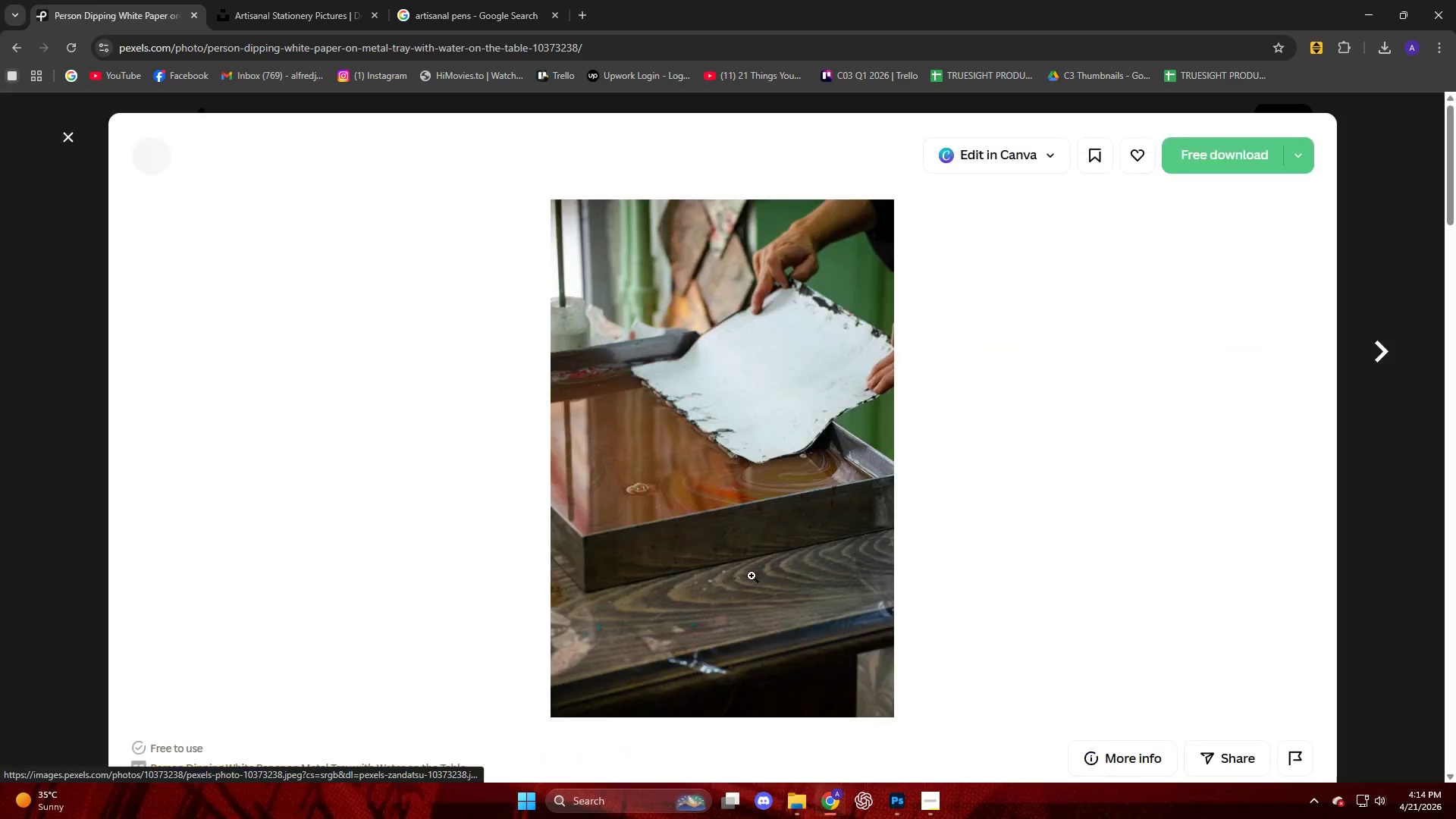 
scroll: coordinate [783, 579], scroll_direction: down, amount: 4.0
 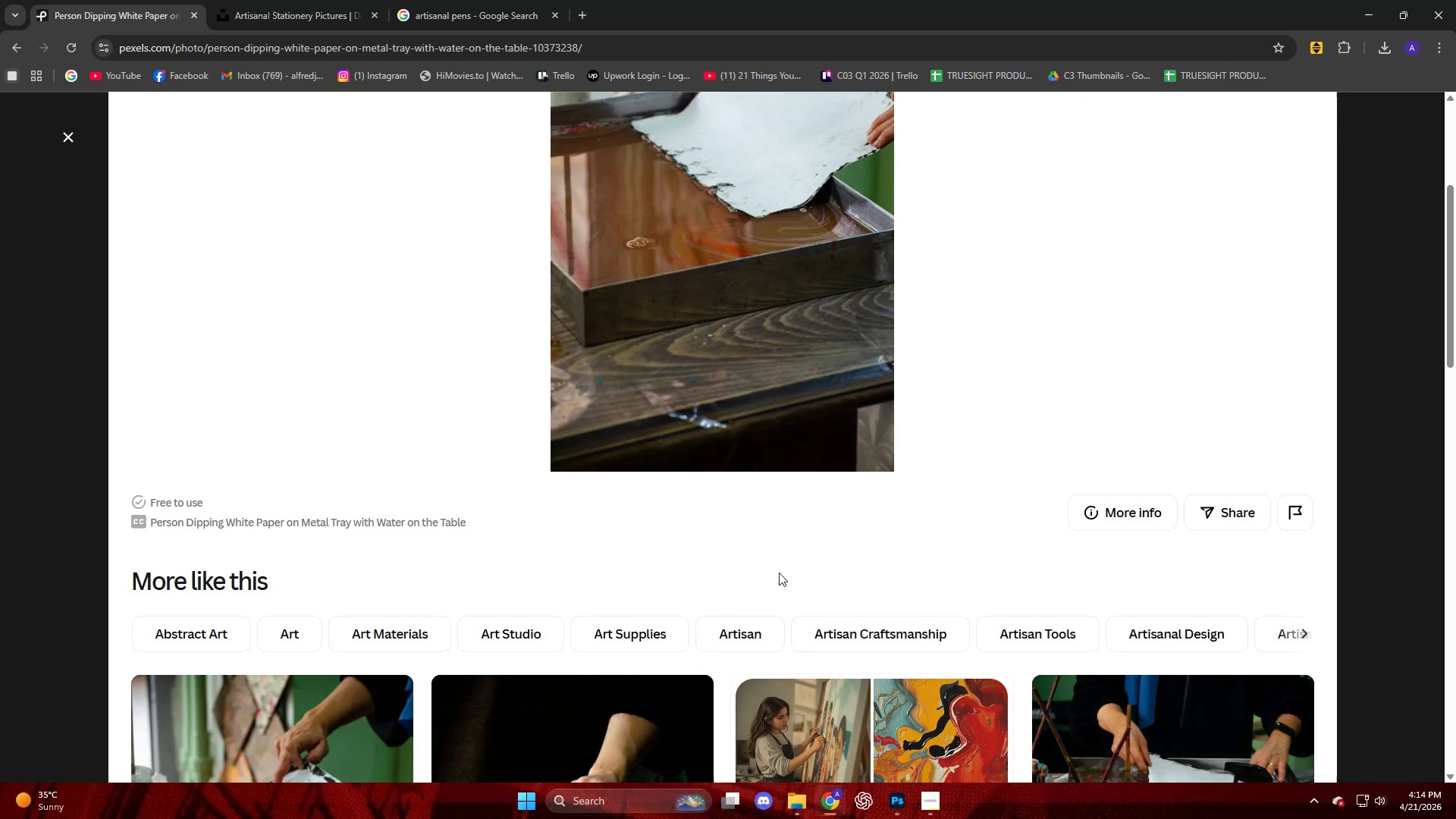 
scroll: coordinate [1075, 356], scroll_direction: up, amount: 6.0
 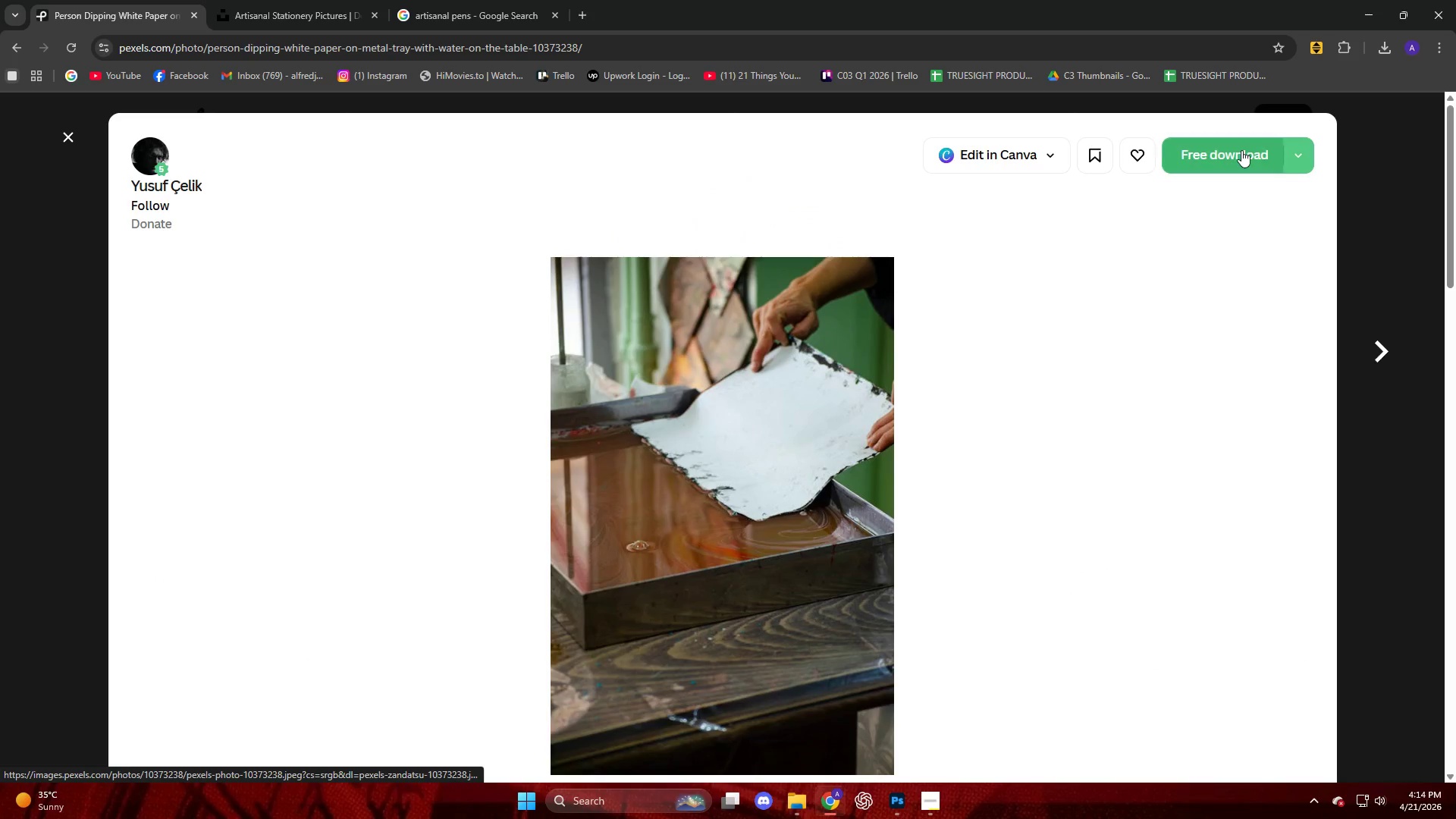 
left_click([1241, 149])
 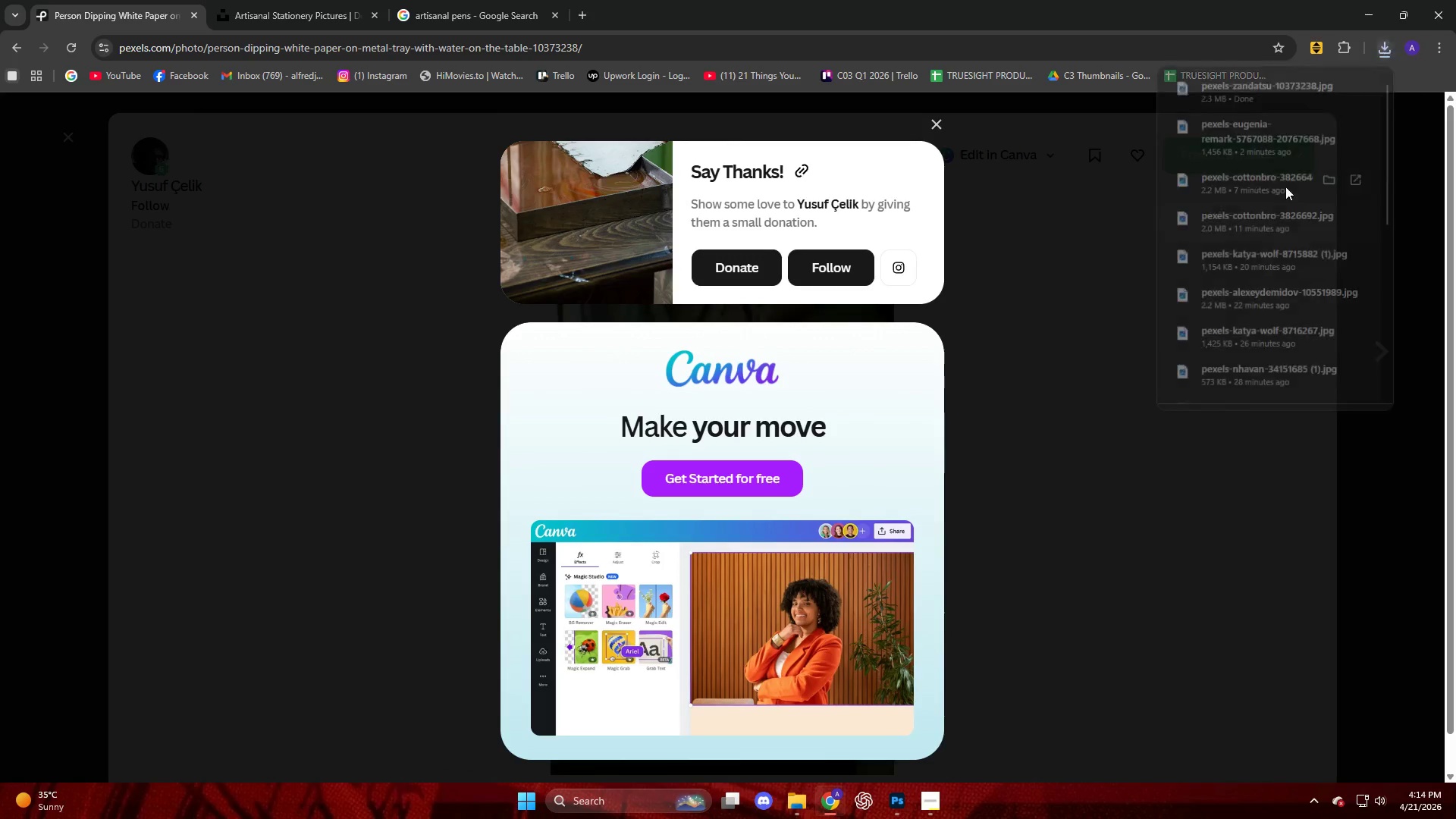 
left_click_drag(start_coordinate=[1252, 98], to_coordinate=[644, 485])
 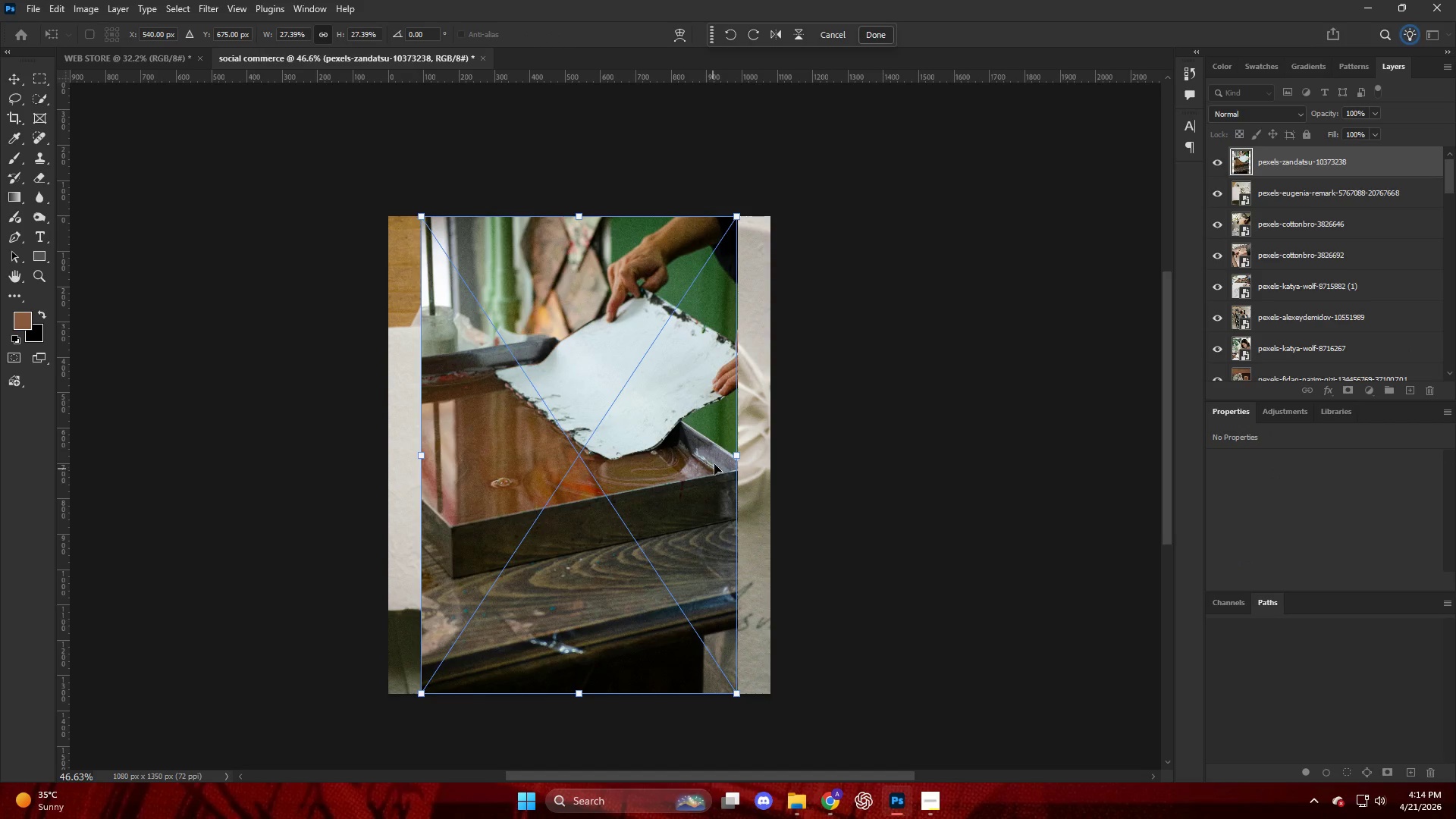 
left_click_drag(start_coordinate=[737, 455], to_coordinate=[774, 457])
 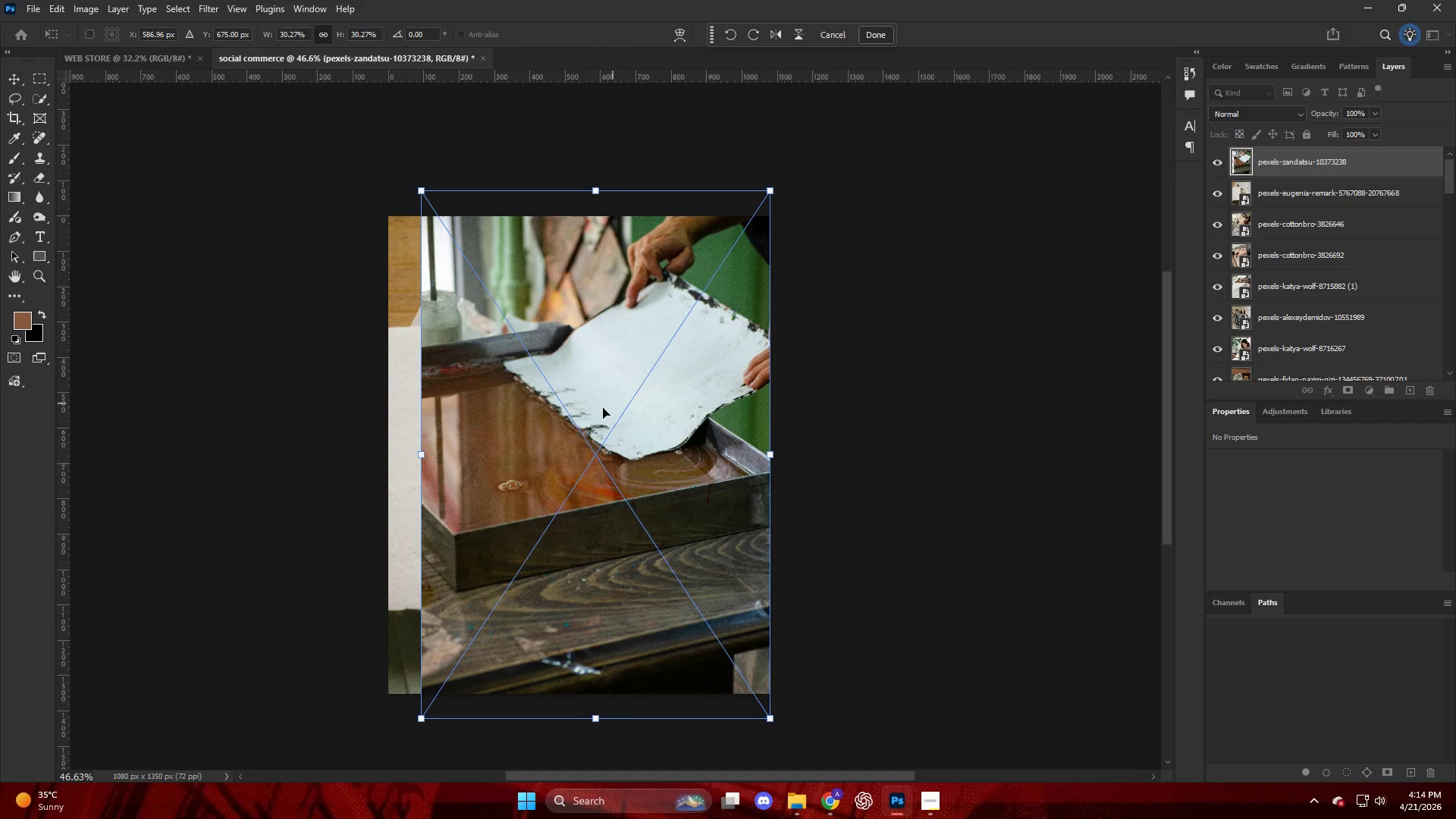 
left_click_drag(start_coordinate=[423, 457], to_coordinate=[394, 464])
 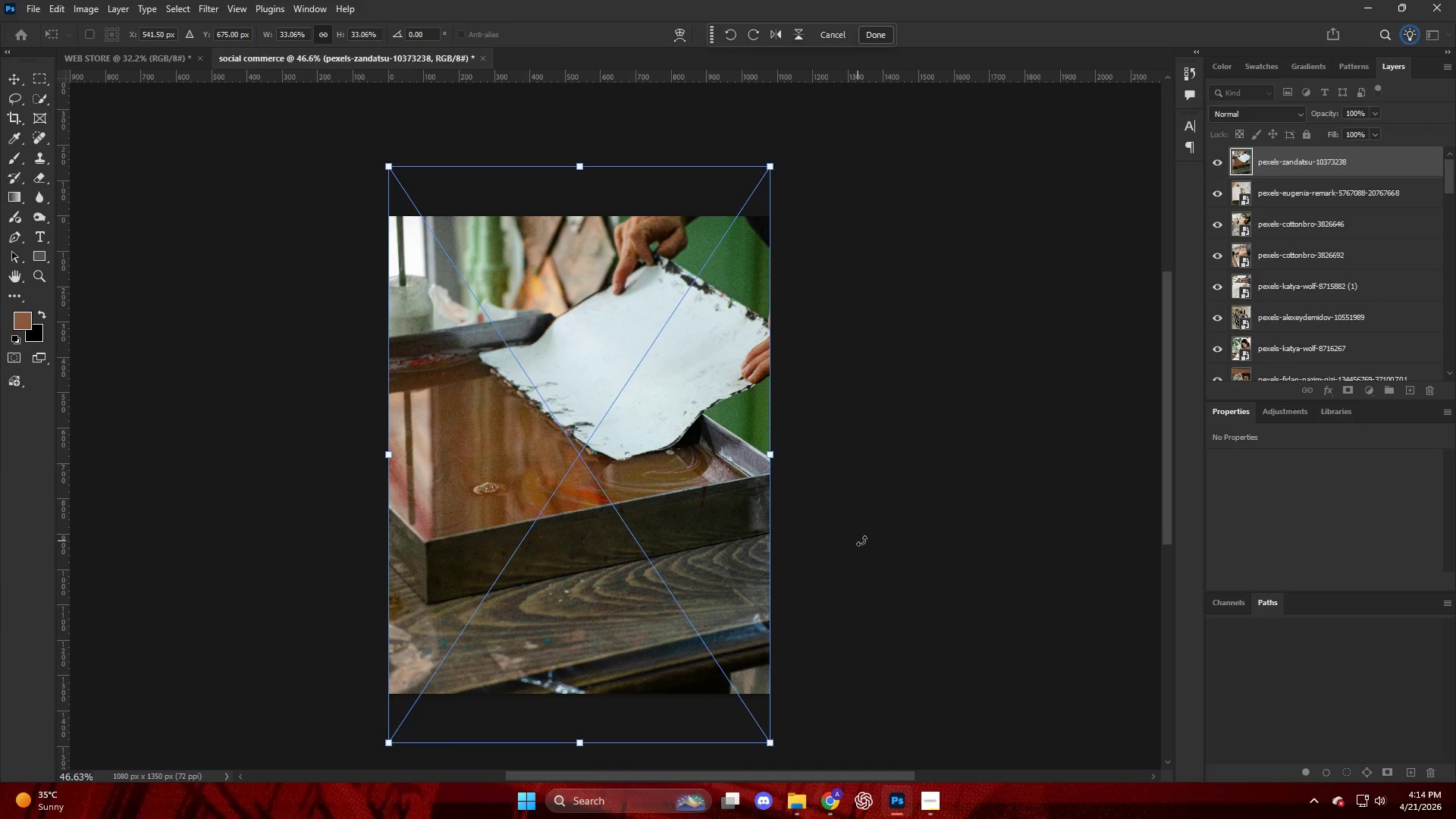 
left_click([880, 541])
 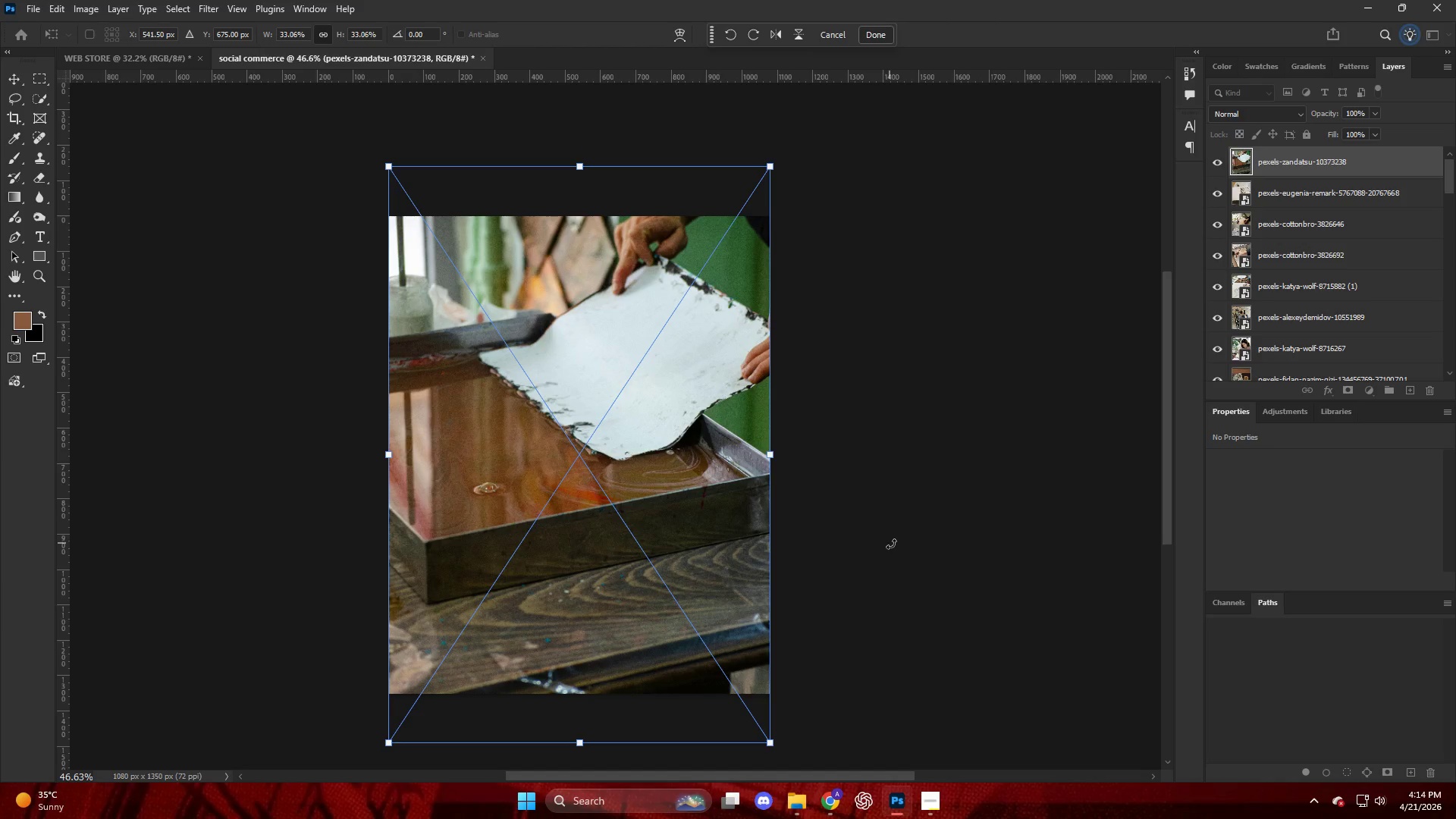 
left_click([918, 548])
 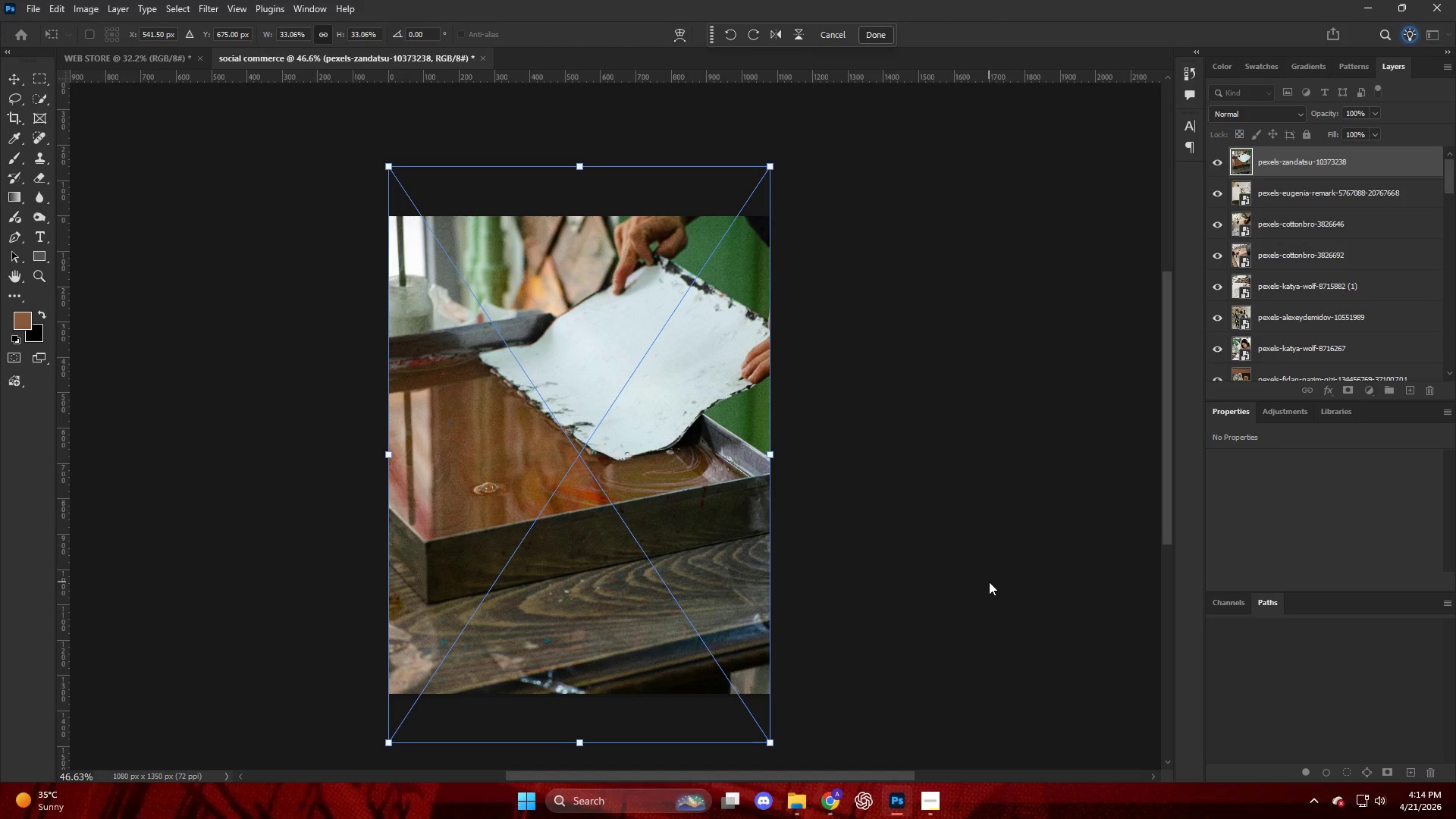 
key(Enter)
 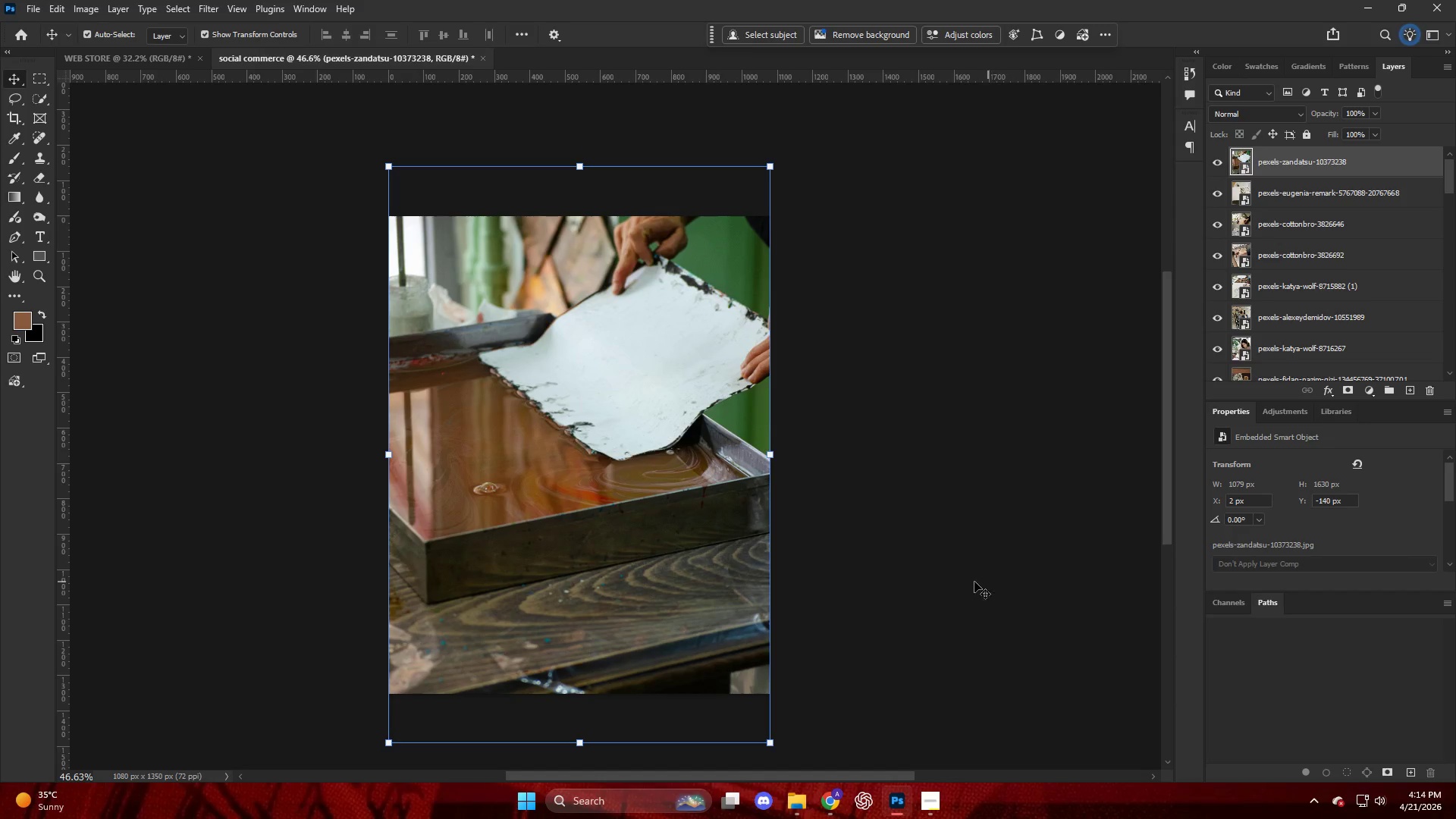 
double_click([1004, 662])
 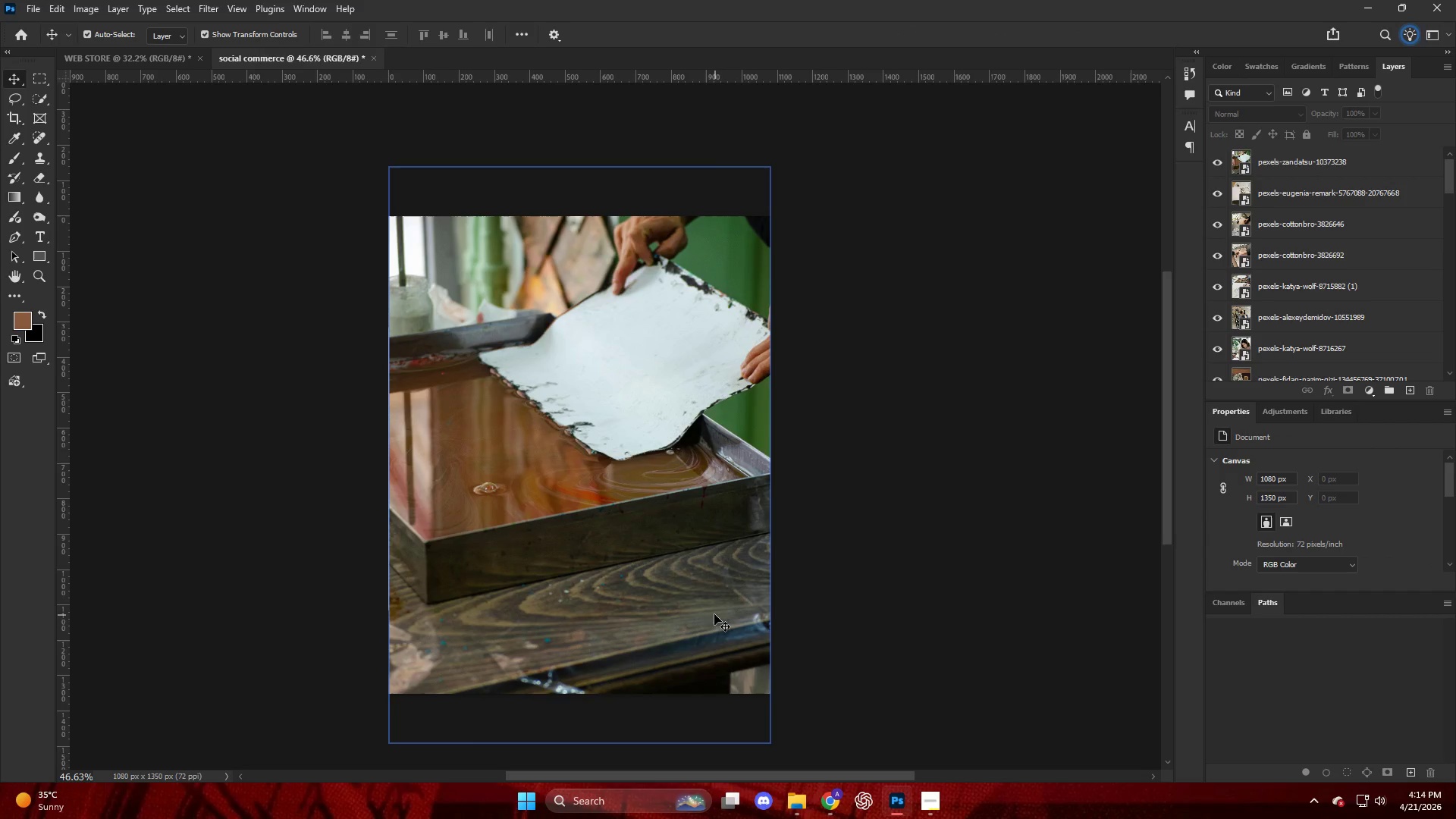 
left_click([708, 610])
 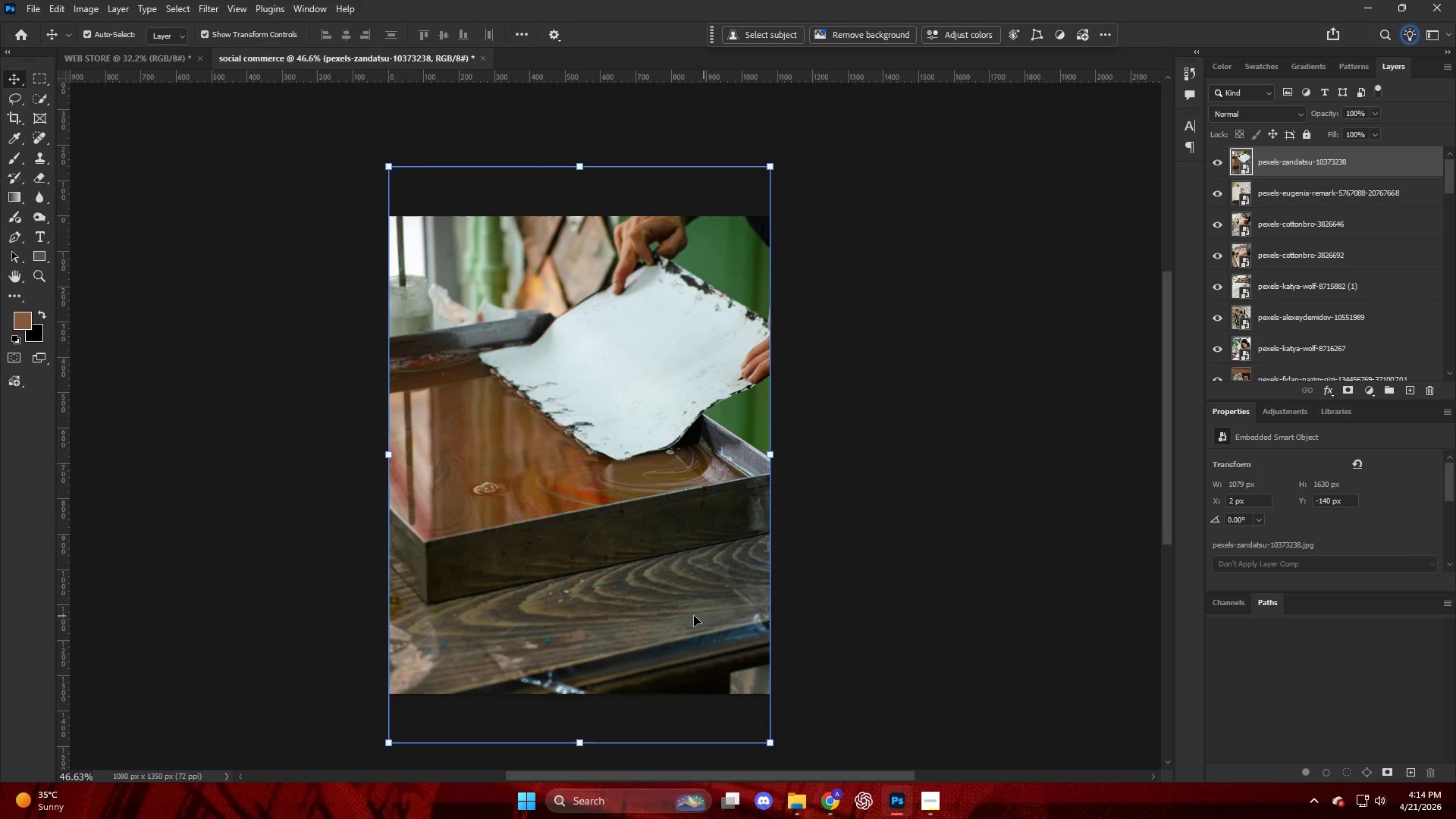 
hold_key(key=AltLeft, duration=0.53)
scroll: coordinate [577, 571], scroll_direction: up, amount: 6.0
 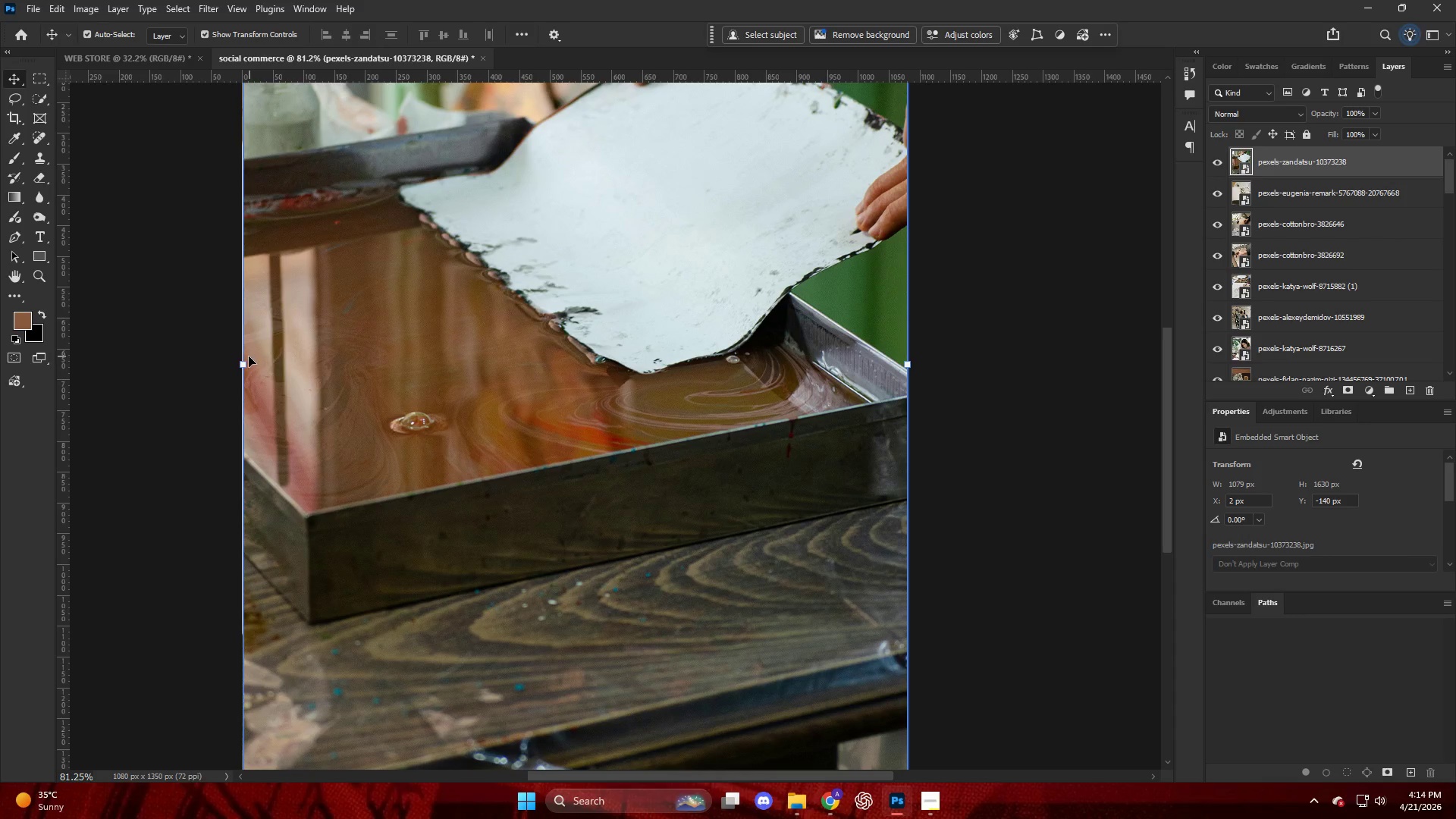 
left_click_drag(start_coordinate=[242, 365], to_coordinate=[237, 370])
 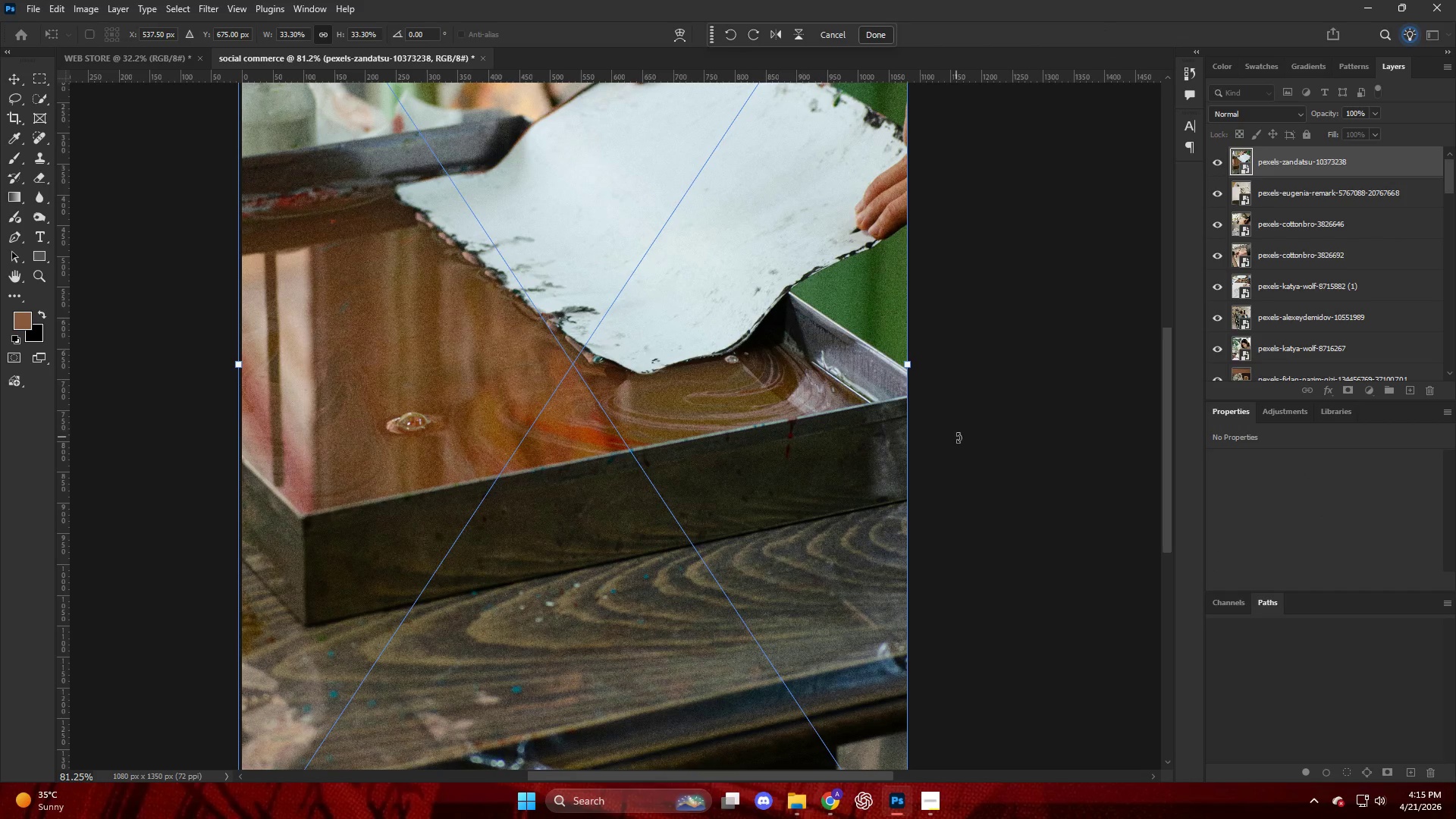 
left_click([1013, 448])
 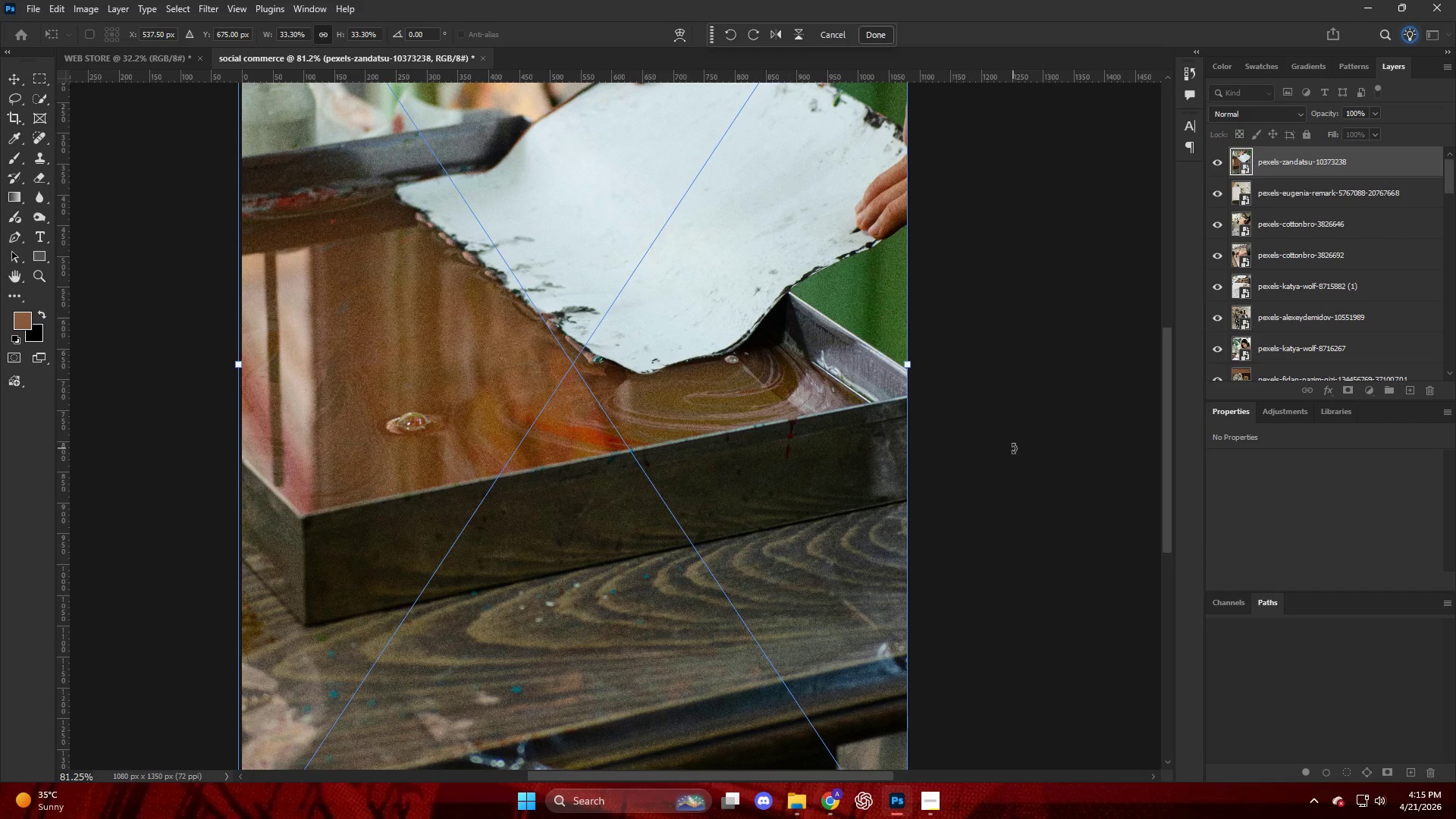 
hold_key(key=AltLeft, duration=0.61)
scroll: coordinate [1013, 448], scroll_direction: down, amount: 6.0
 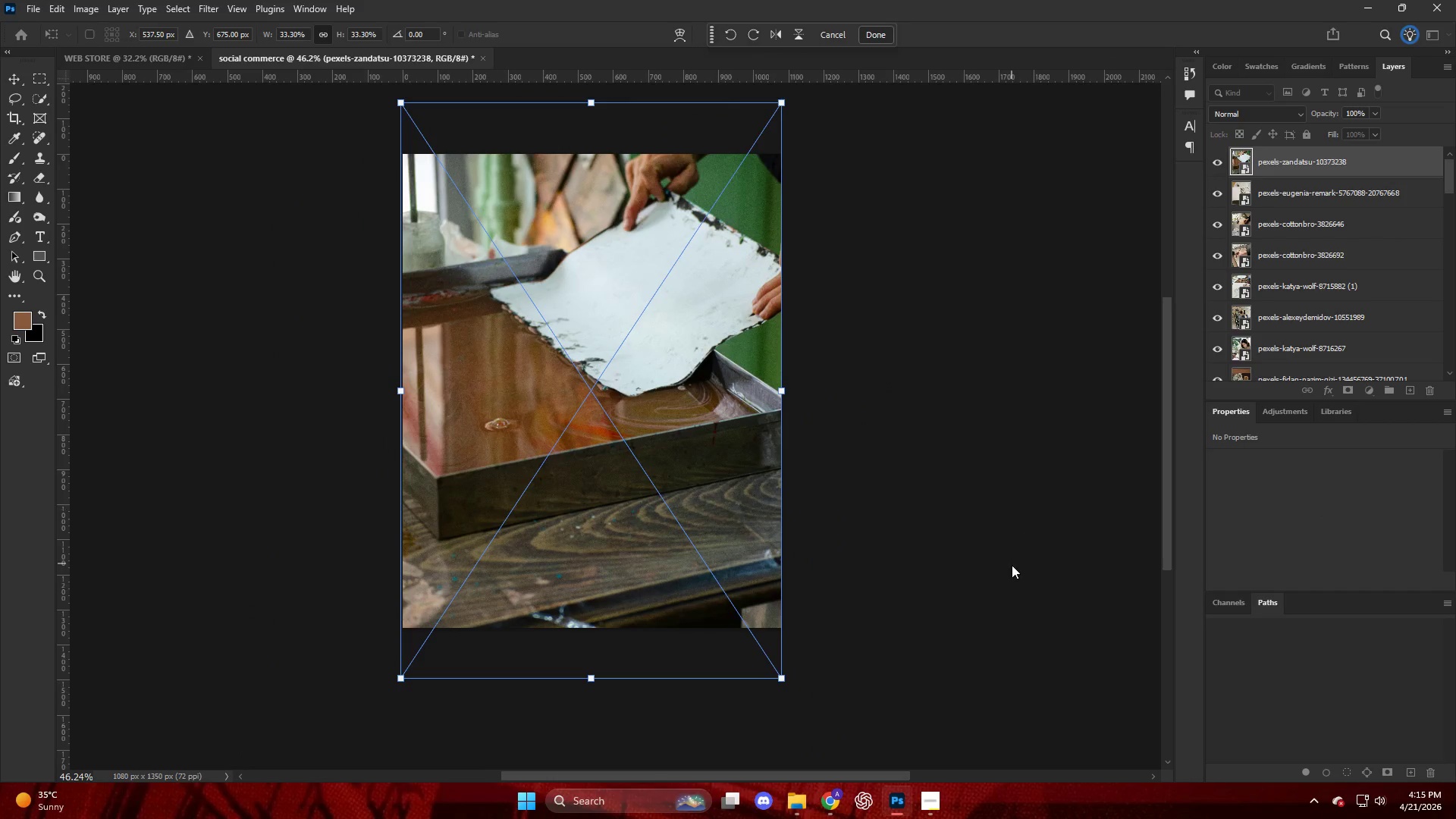 
left_click([1012, 565])
 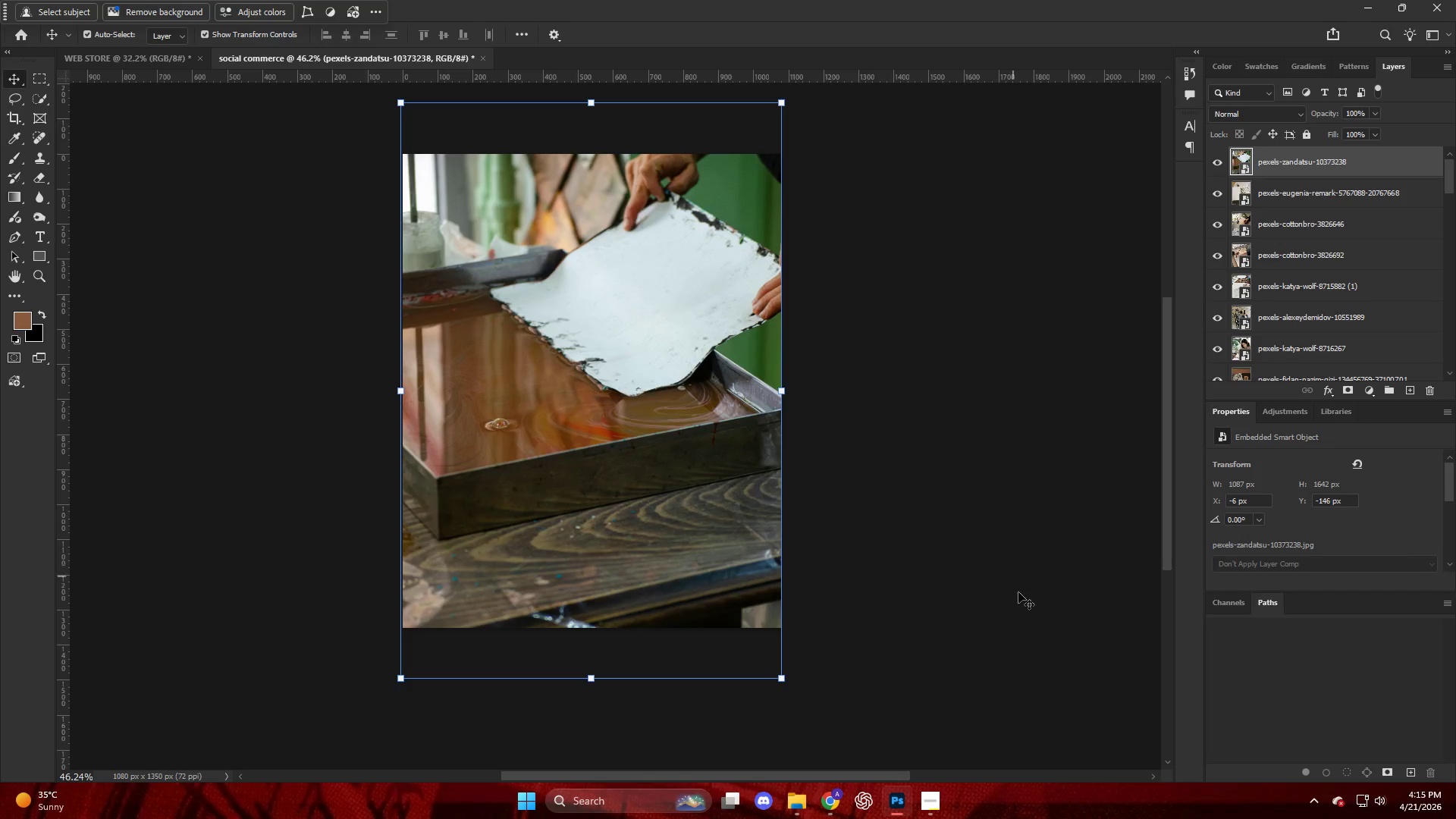 
left_click([1077, 675])
 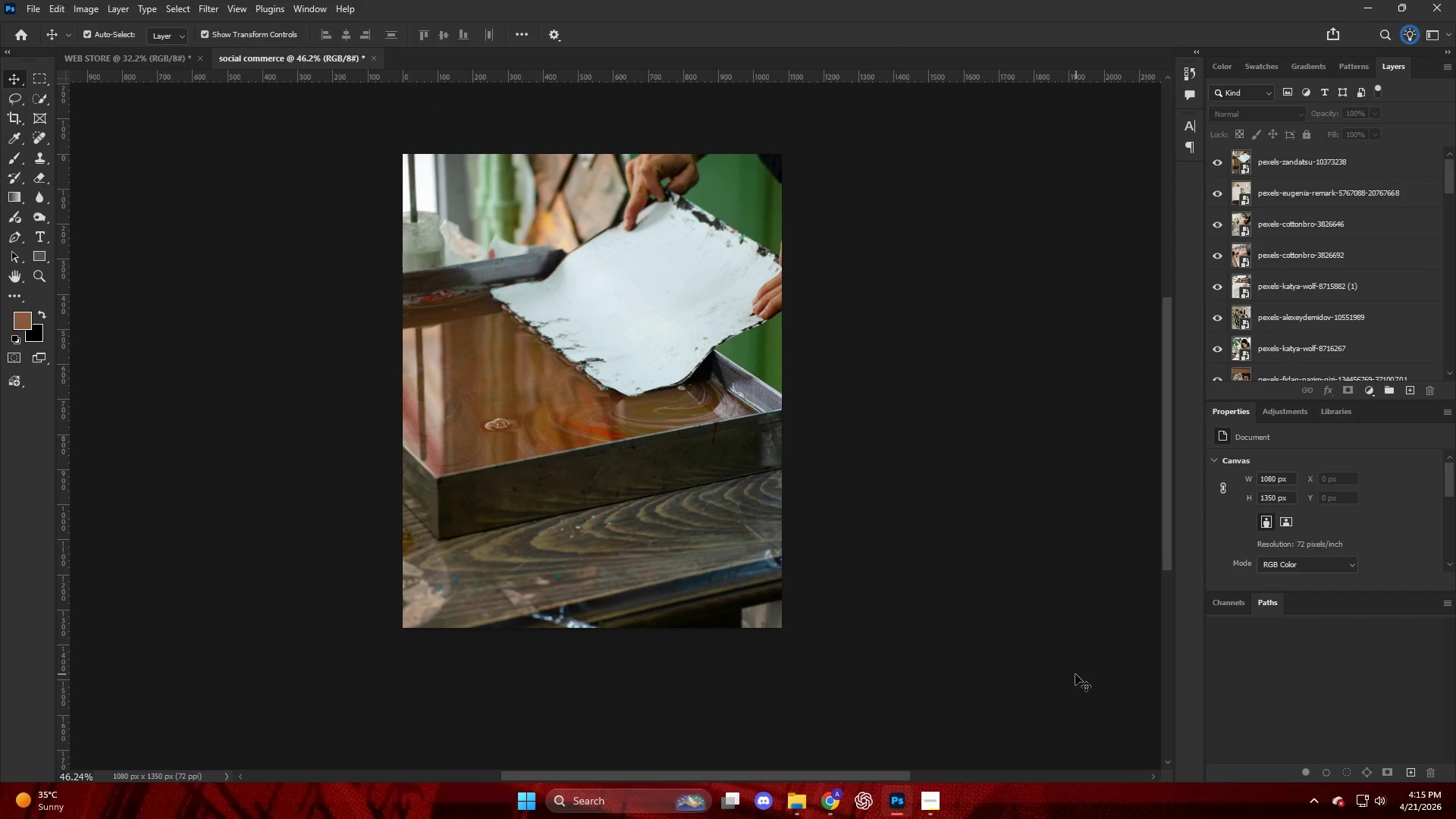 
key(Alt+Control+Shift+W)
 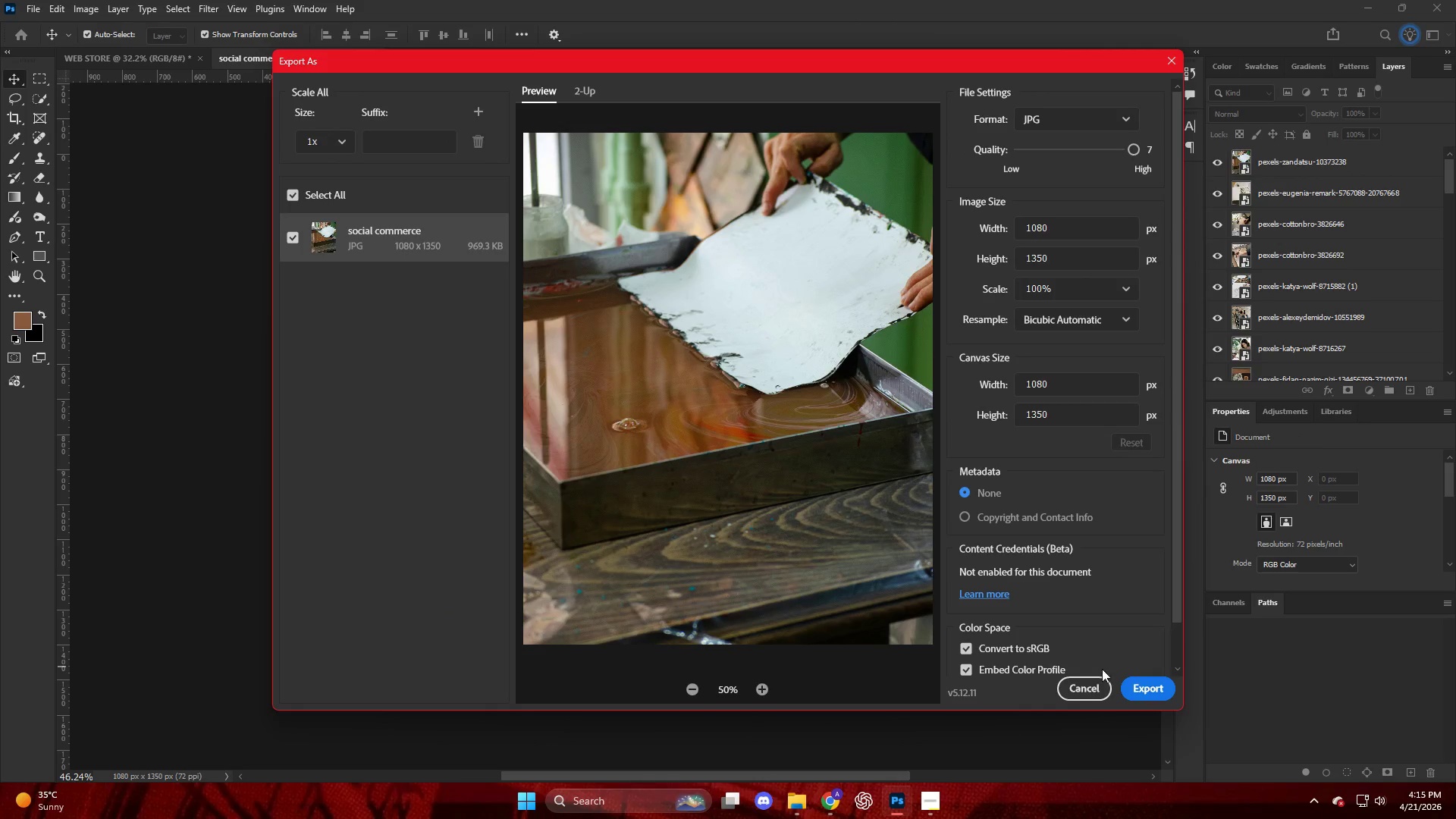 
left_click([1144, 687])
 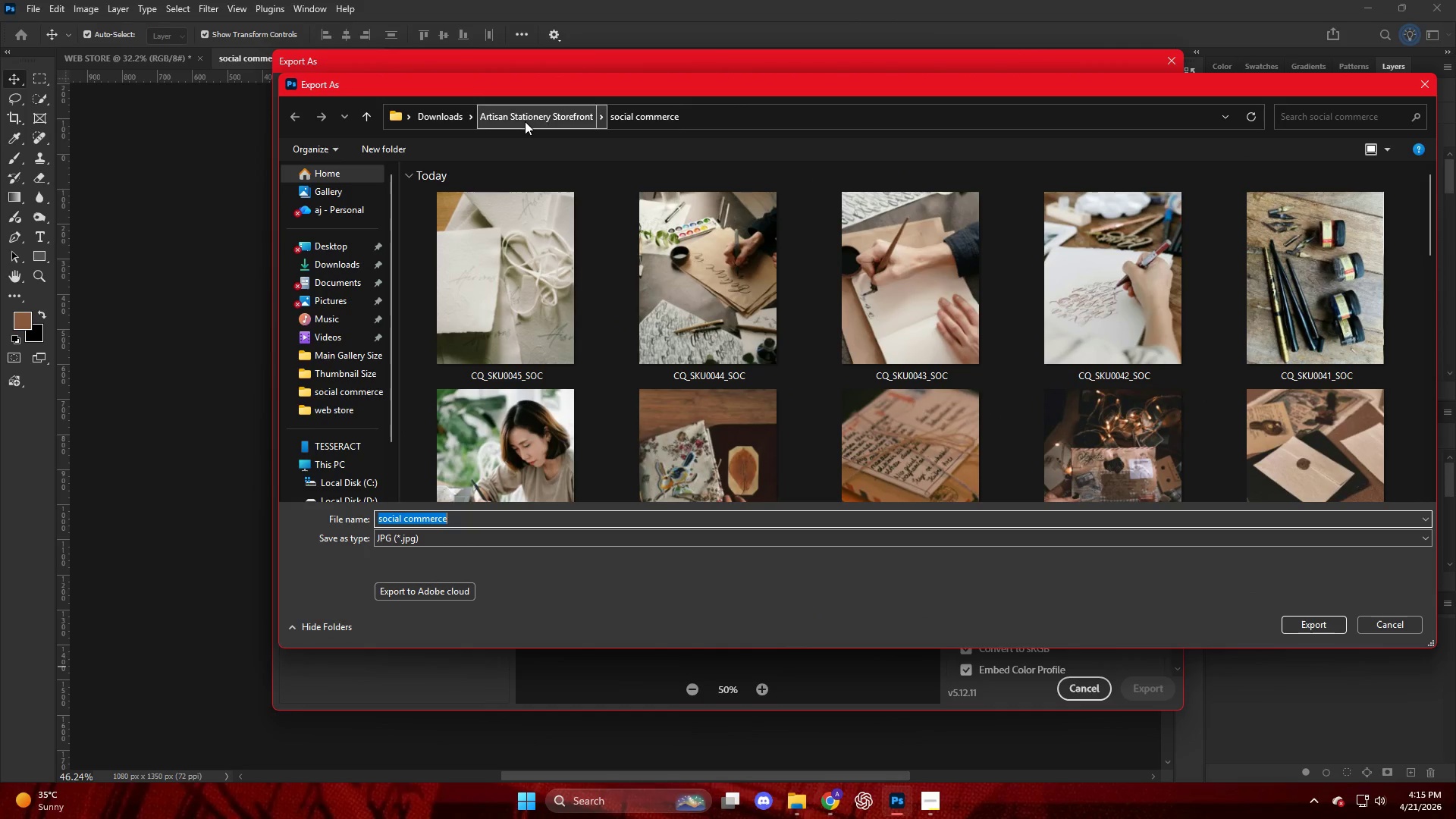 
left_click([523, 262])
 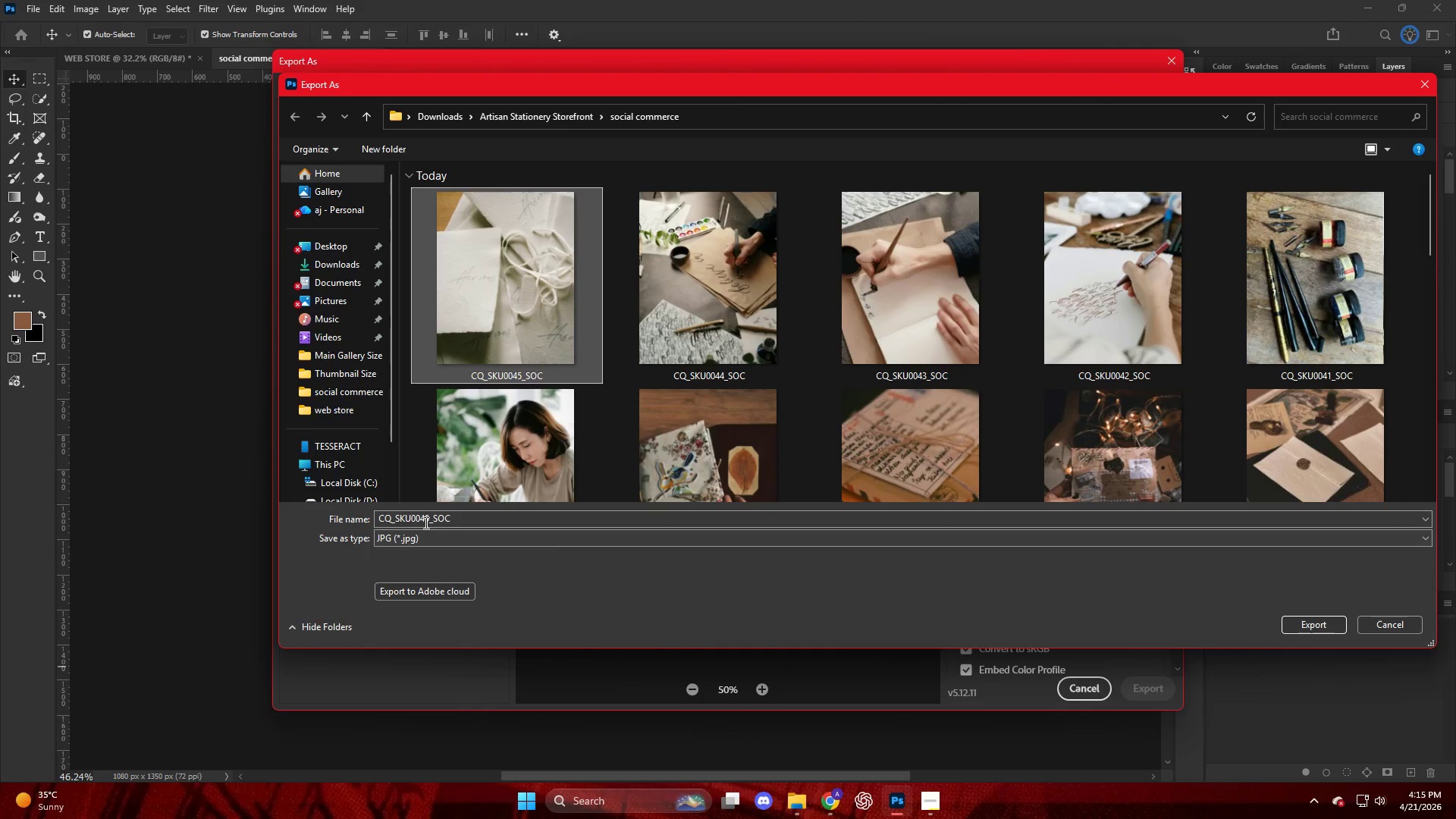 
double_click([430, 519])
 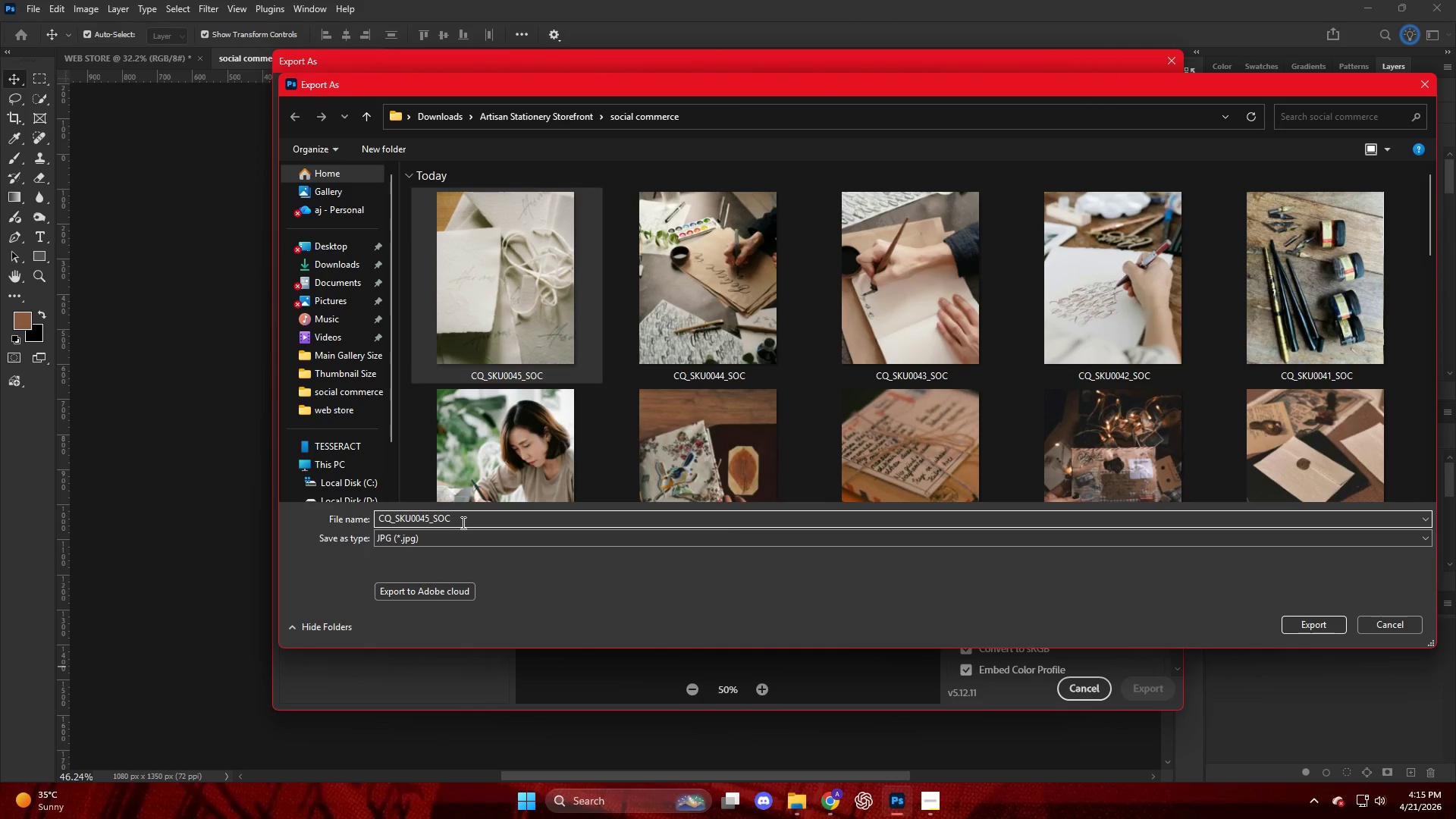 
key(Backspace)
 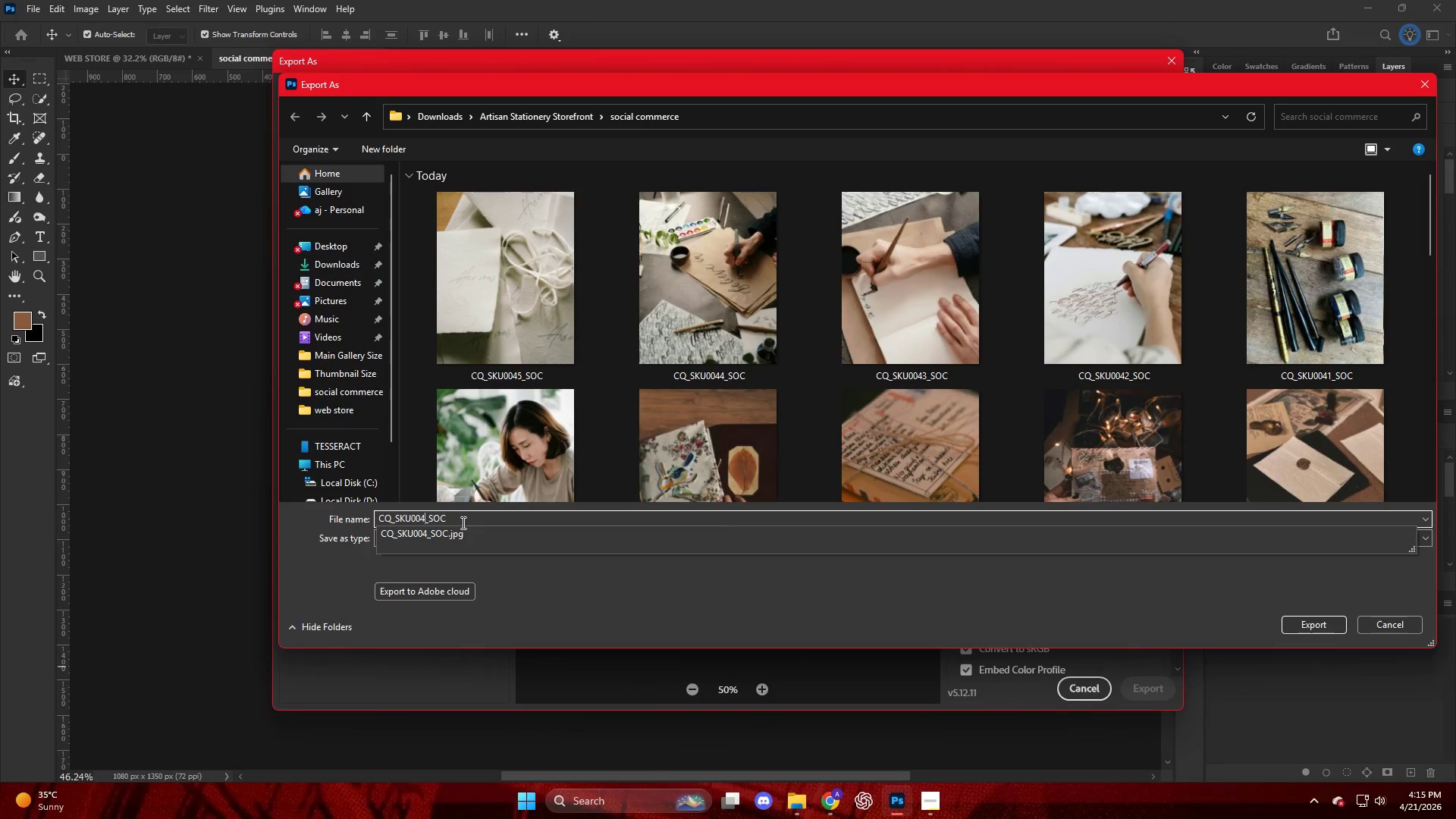 
key(Numpad6)
 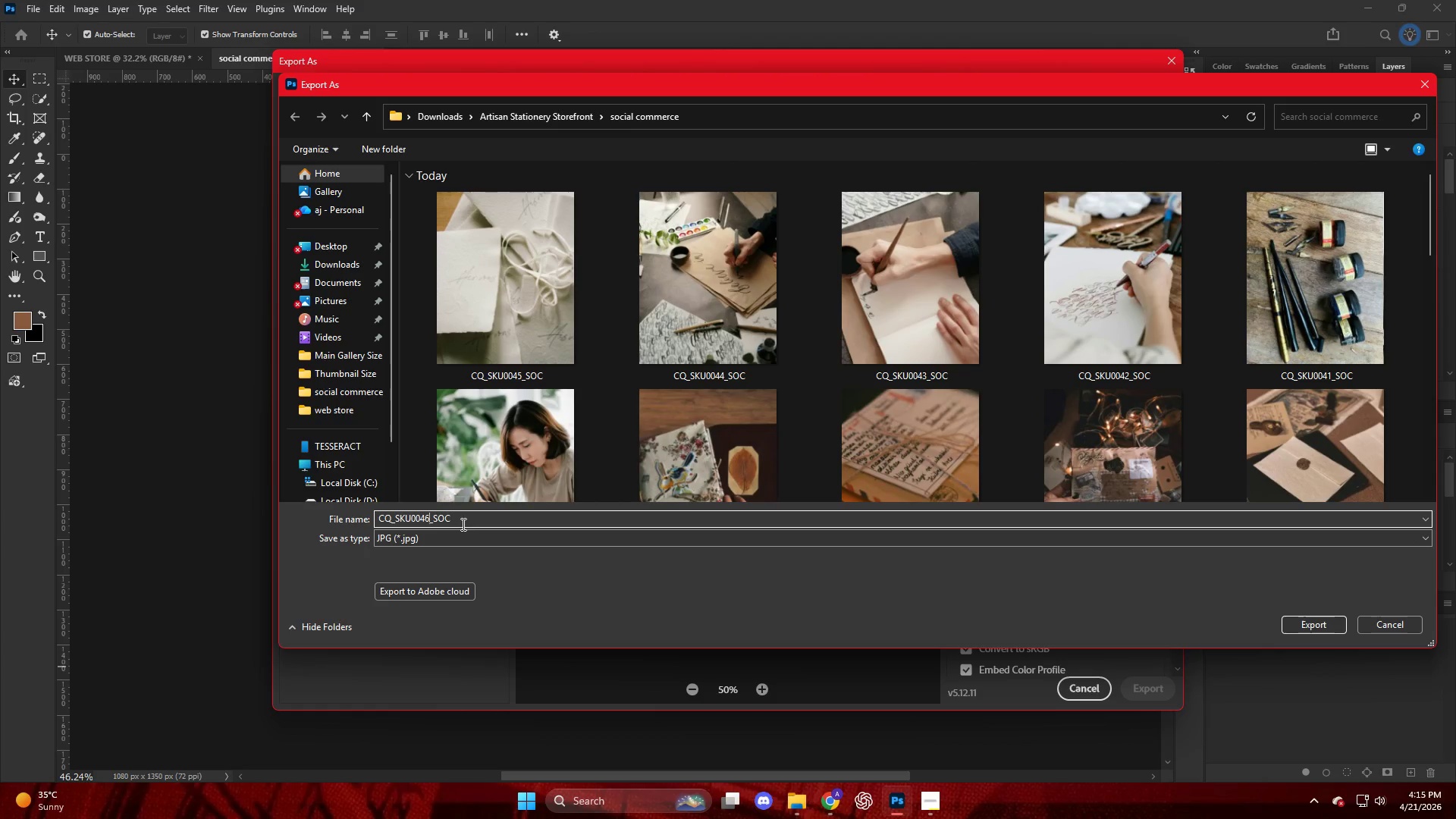 
key(NumpadEnter)
 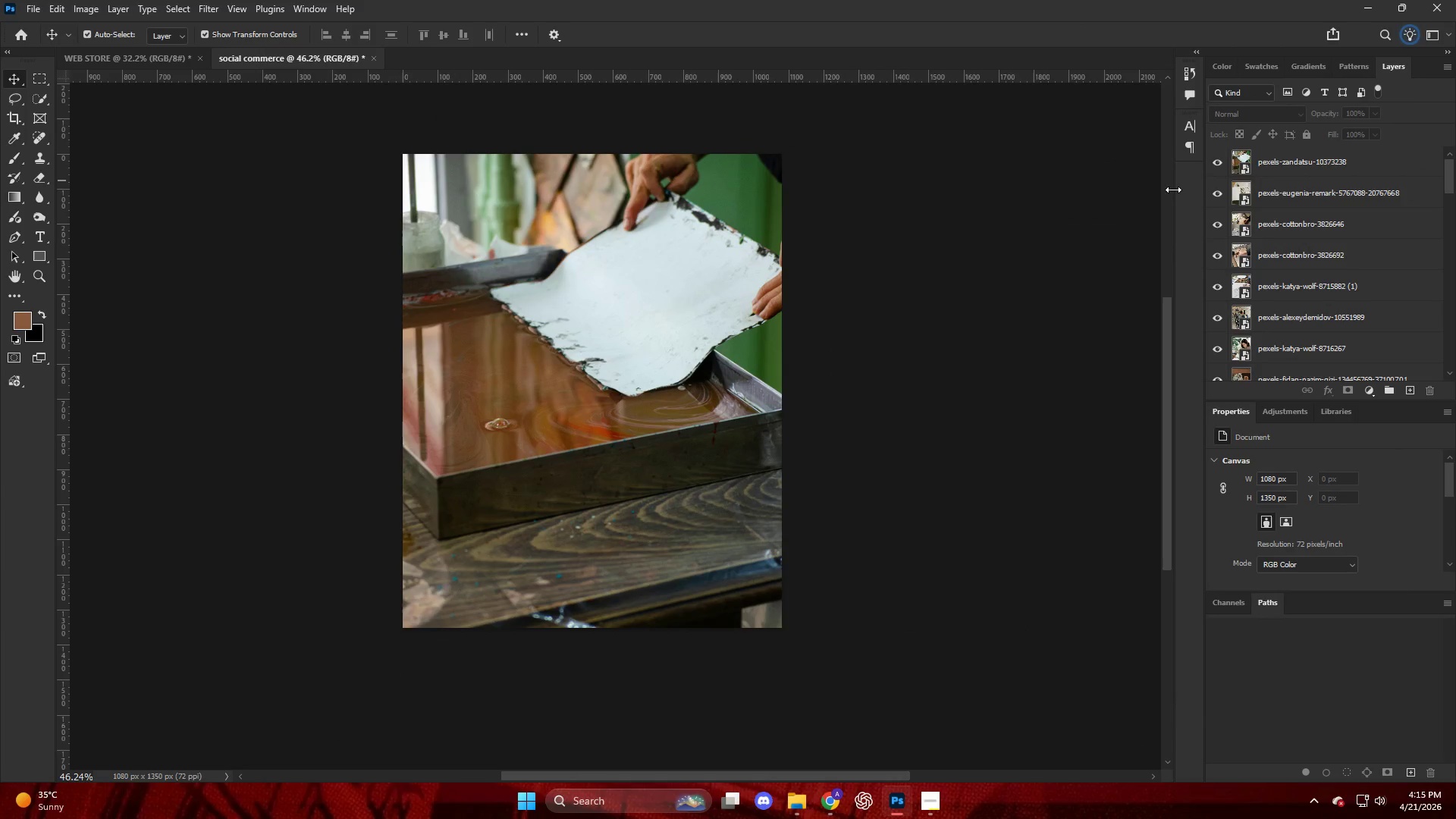 
left_click_drag(start_coordinate=[1312, 159], to_coordinate=[579, 397])
 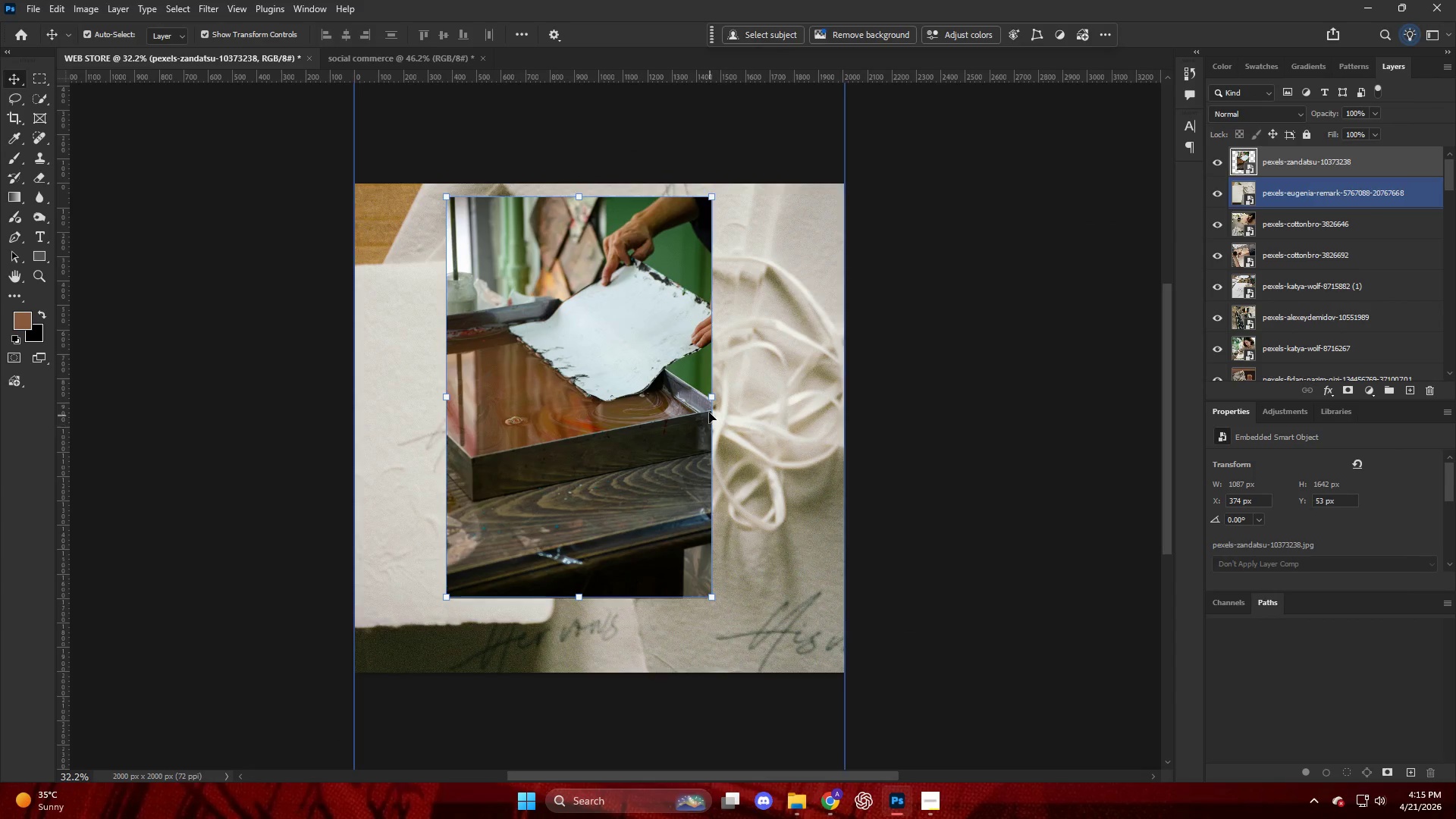 
left_click_drag(start_coordinate=[711, 401], to_coordinate=[799, 400])
 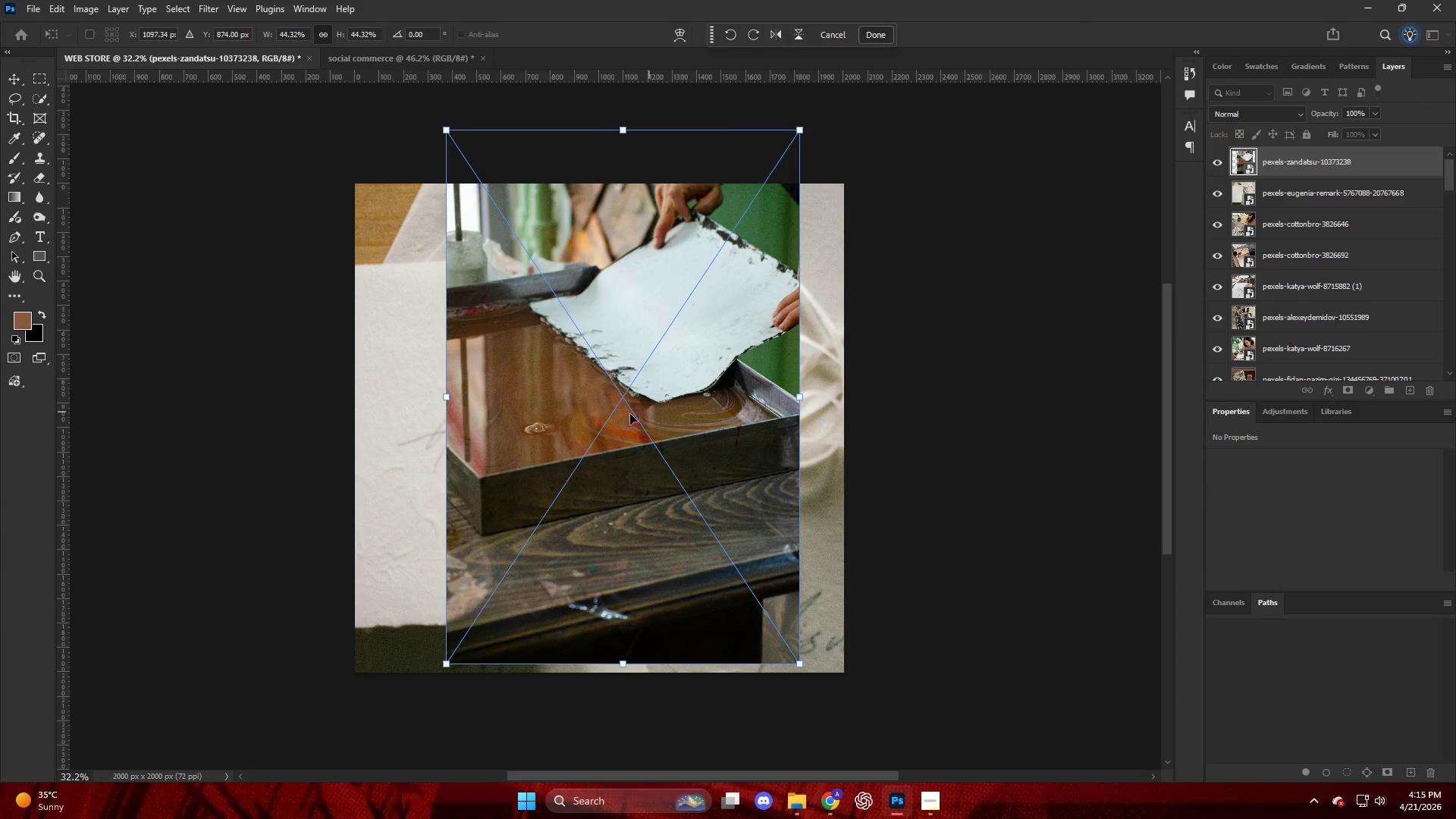 
left_click_drag(start_coordinate=[594, 423], to_coordinate=[506, 428])
 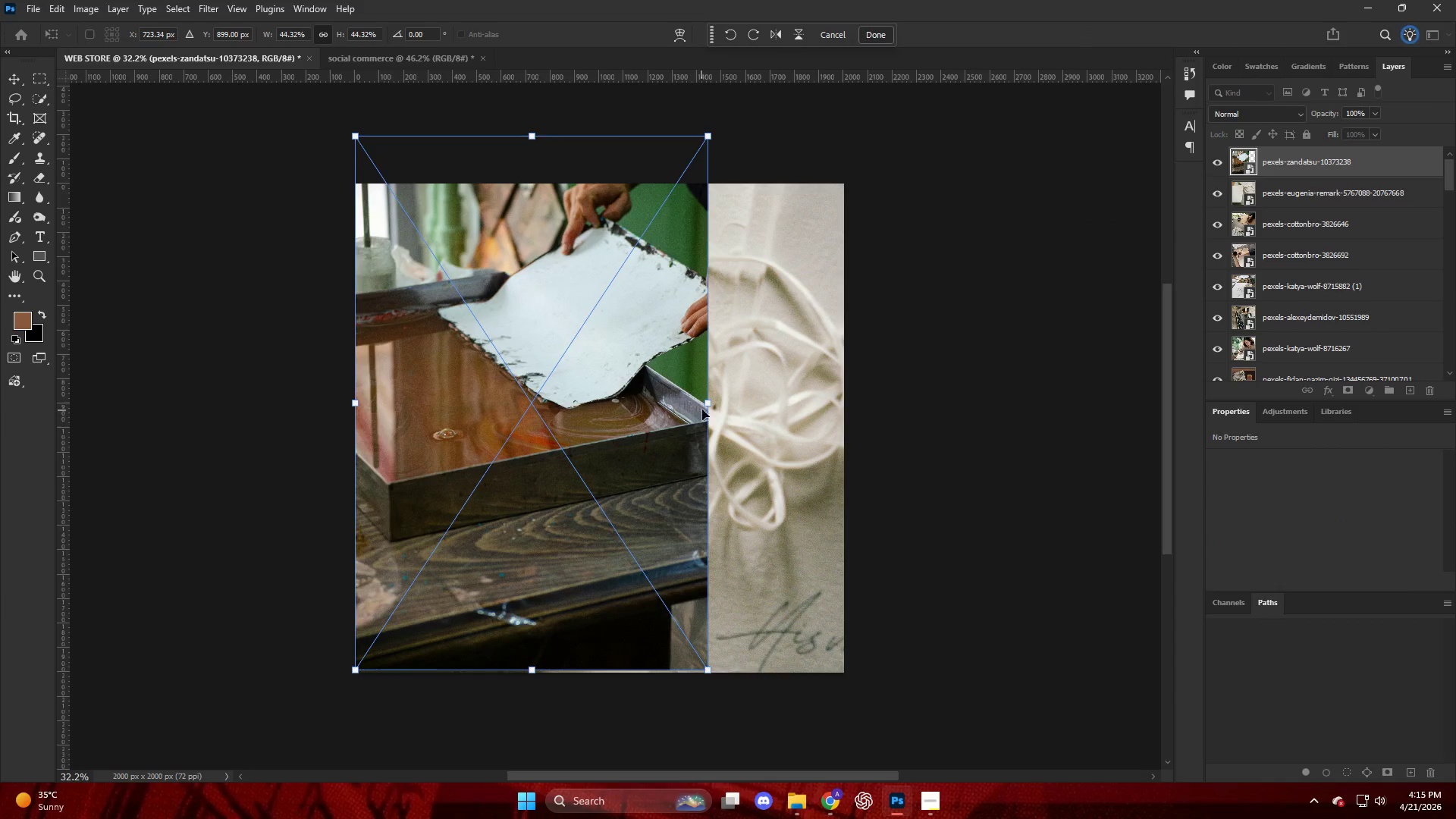 
left_click_drag(start_coordinate=[704, 406], to_coordinate=[841, 402])
 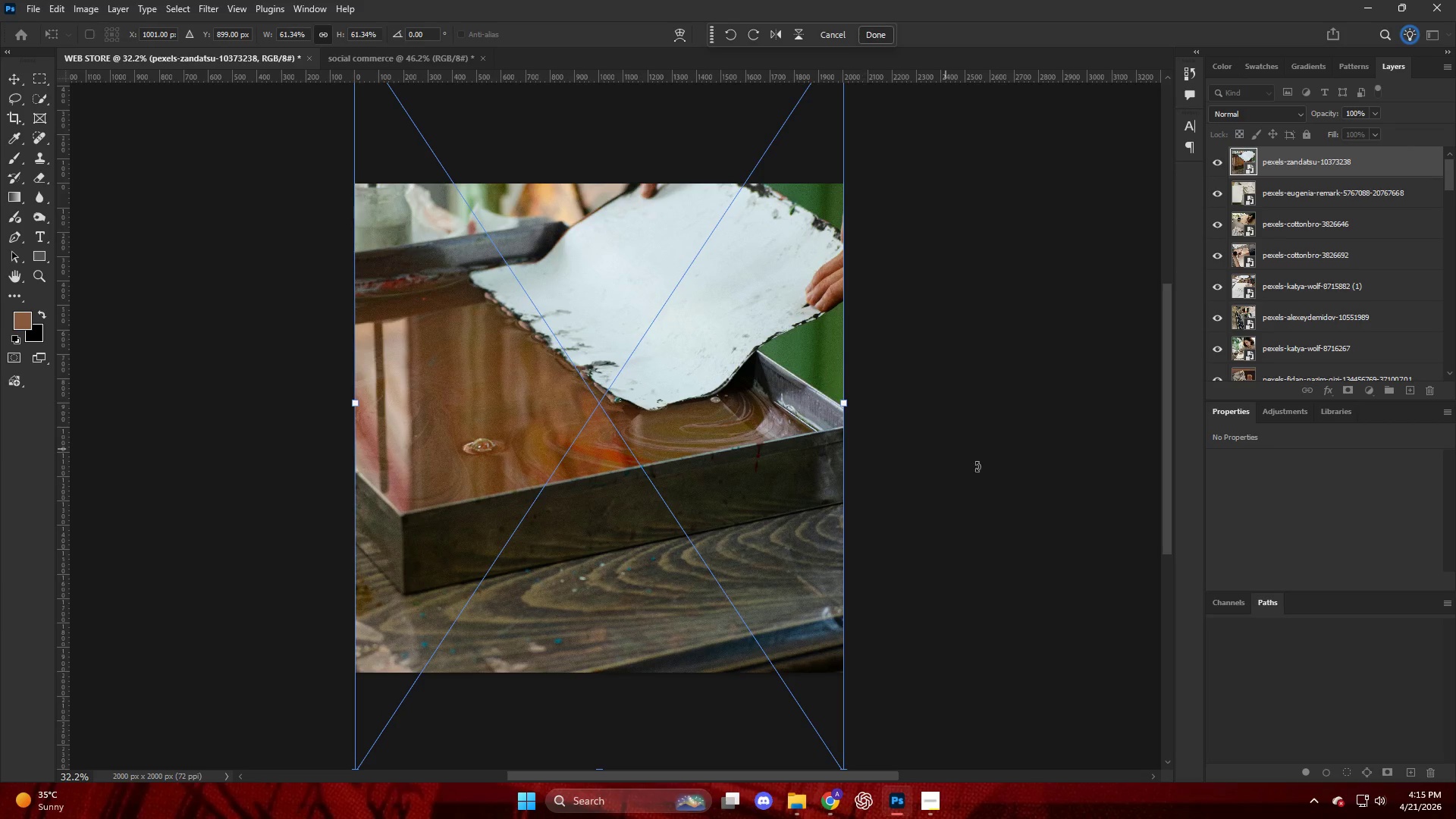 
left_click([981, 480])
 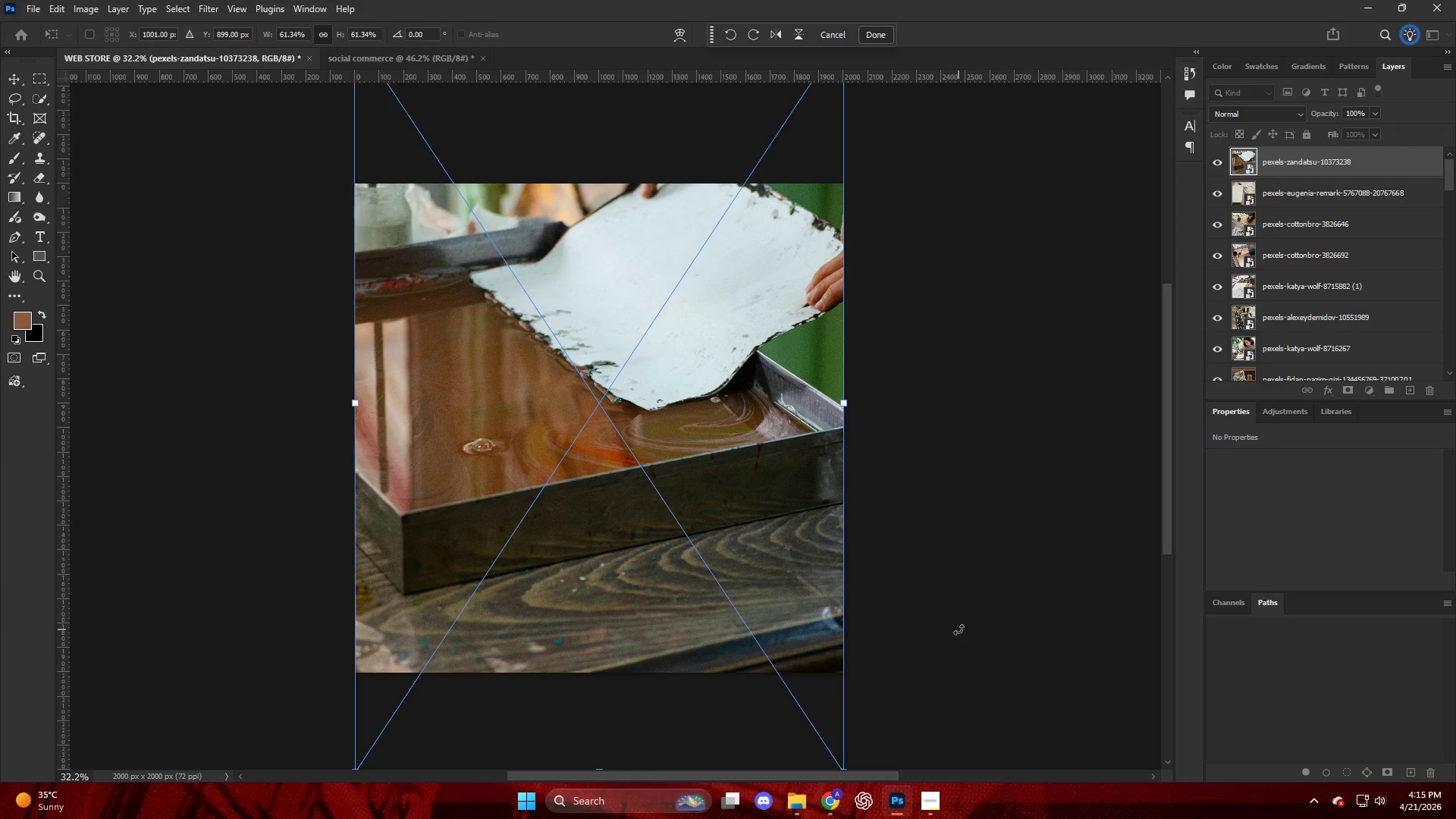 
left_click([968, 633])
 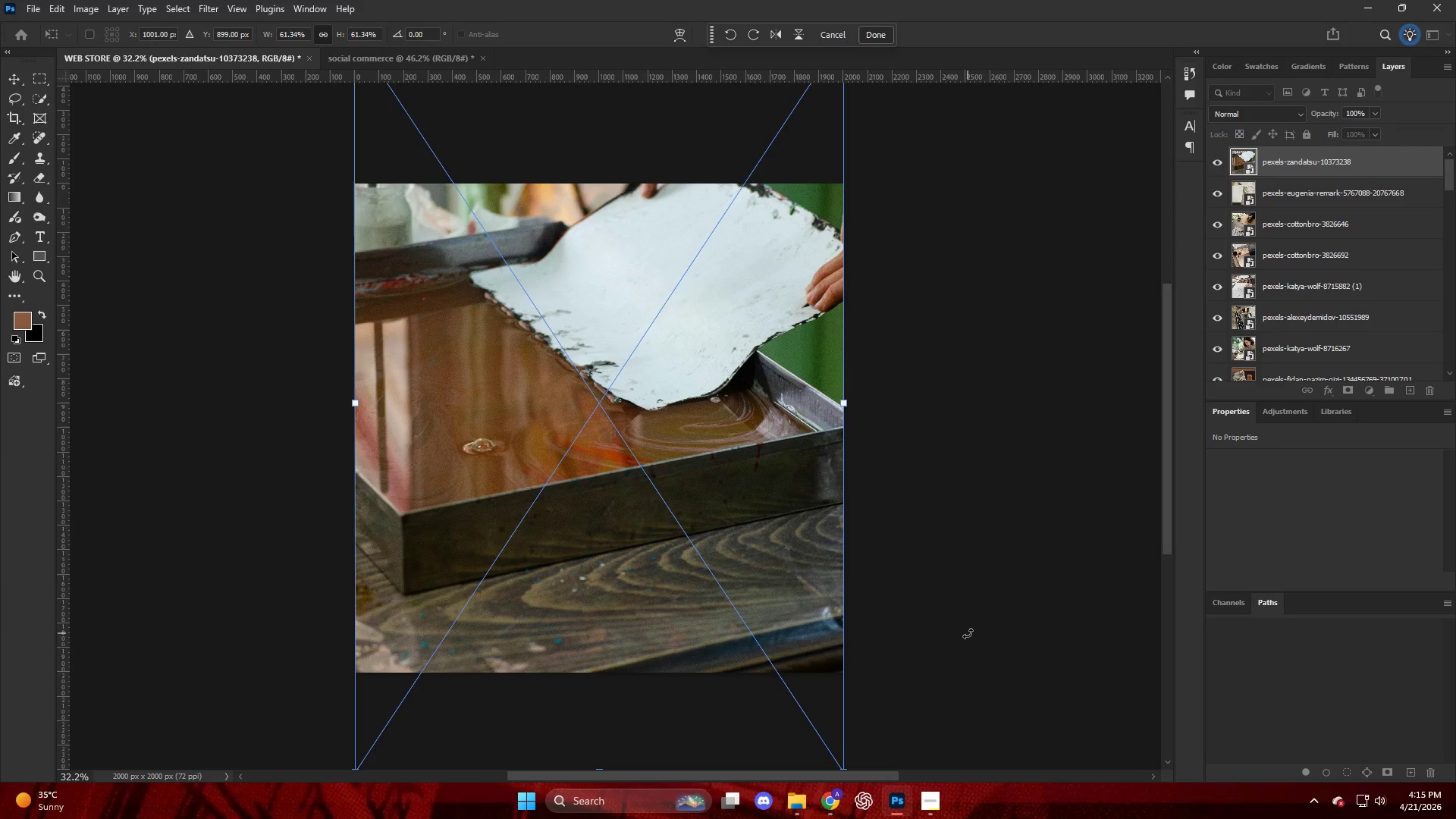 
left_click([968, 632])
 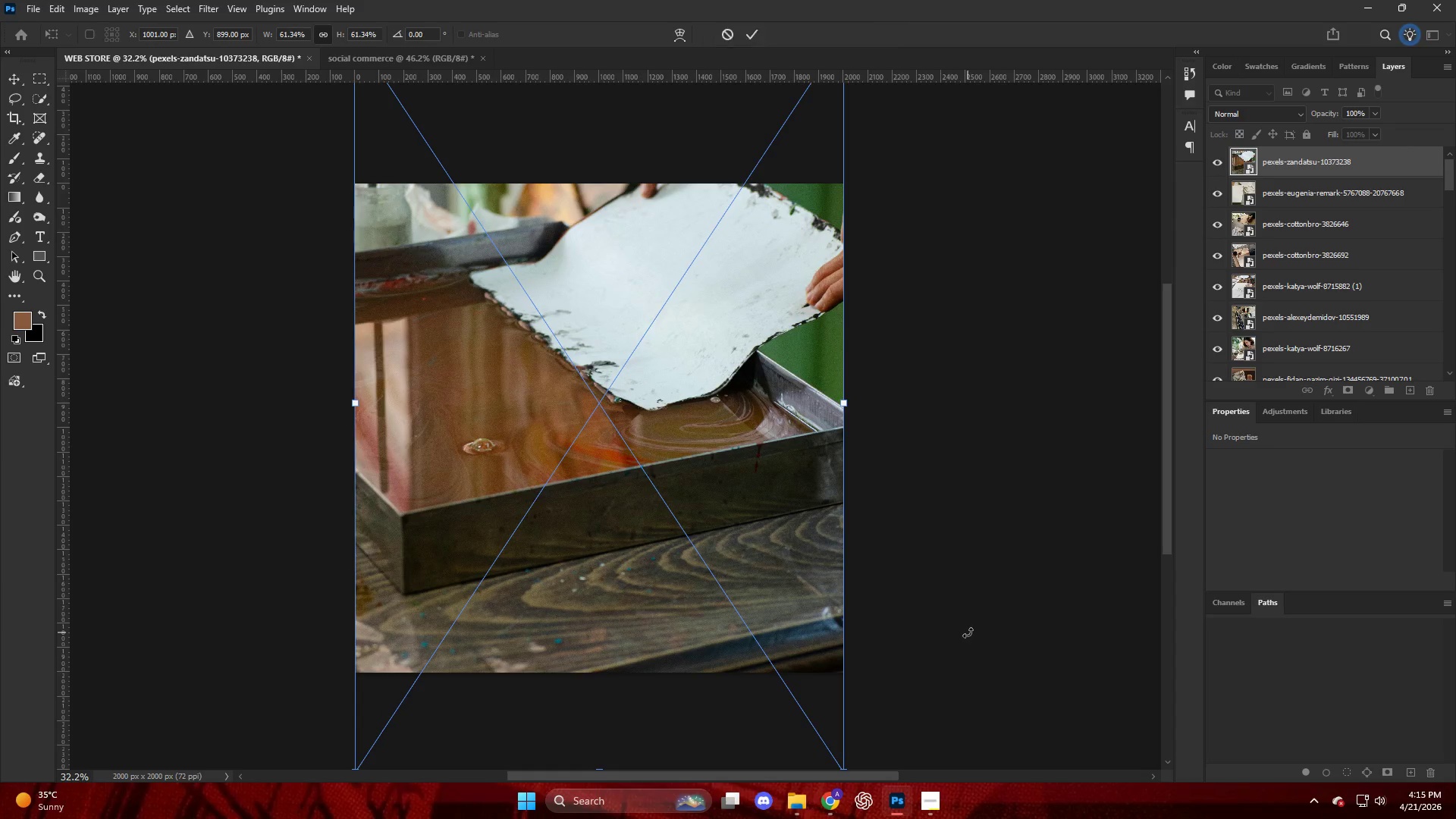 
key(Space)
 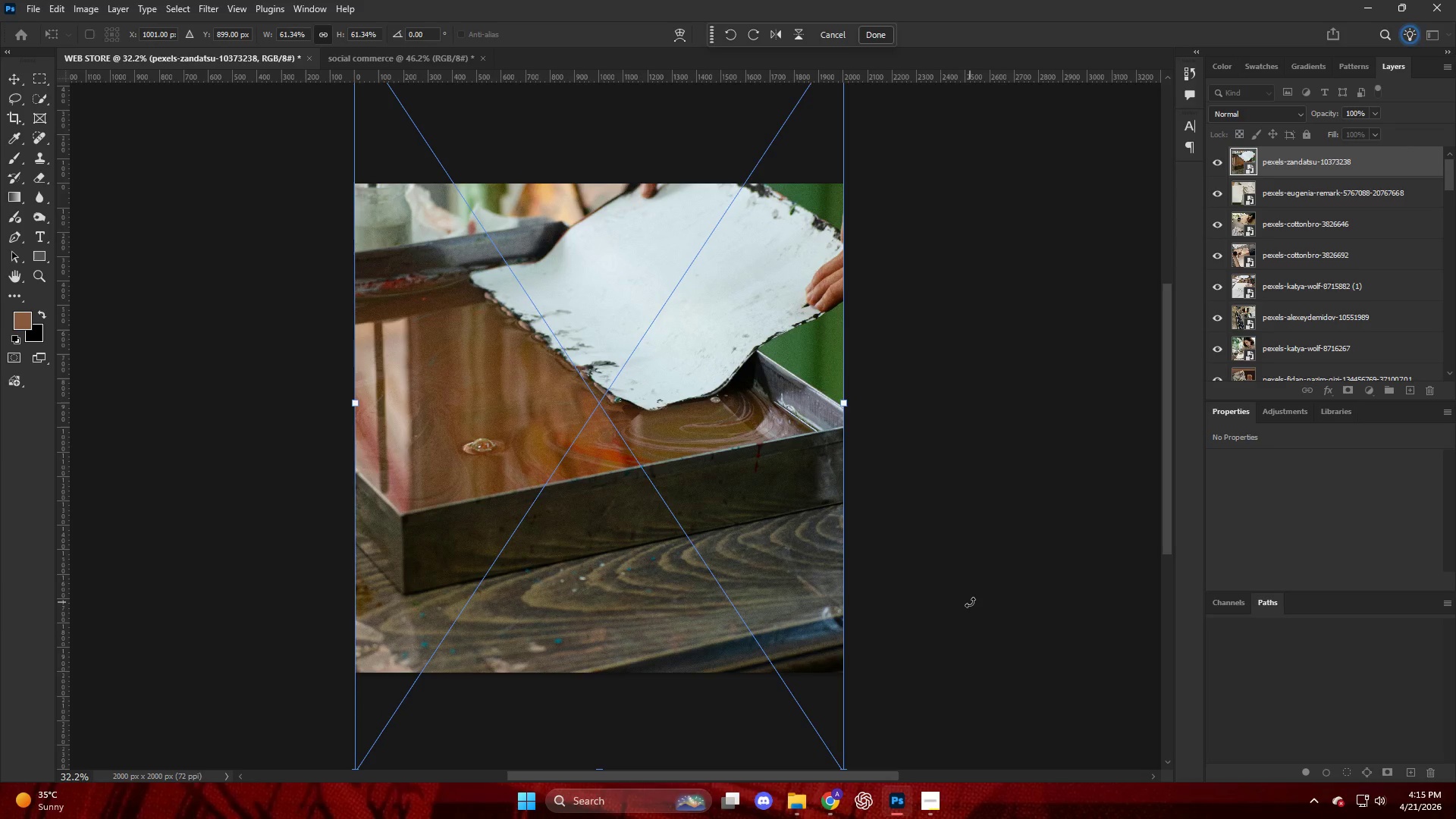 
key(Enter)
 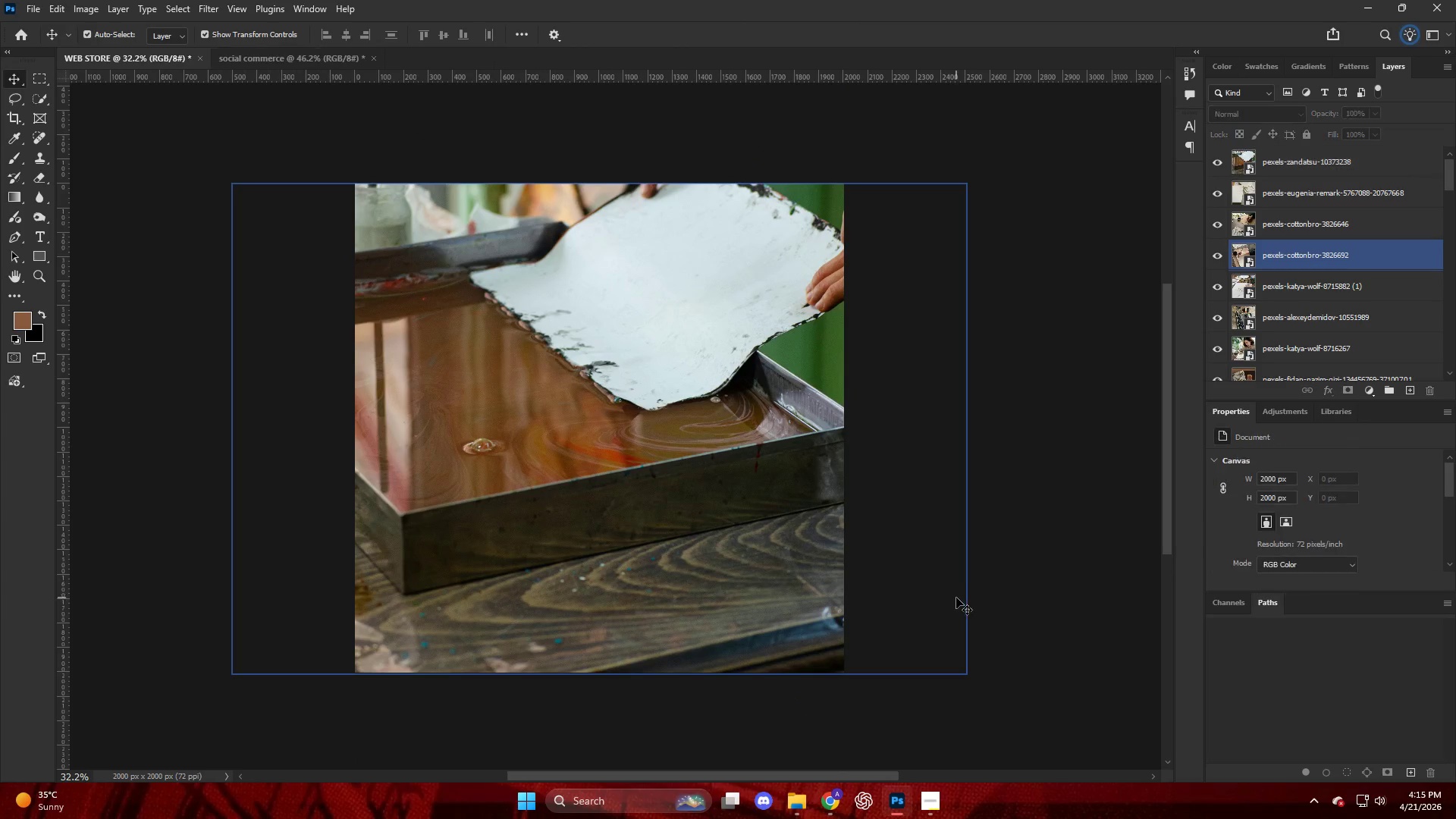 
left_click([1029, 657])
 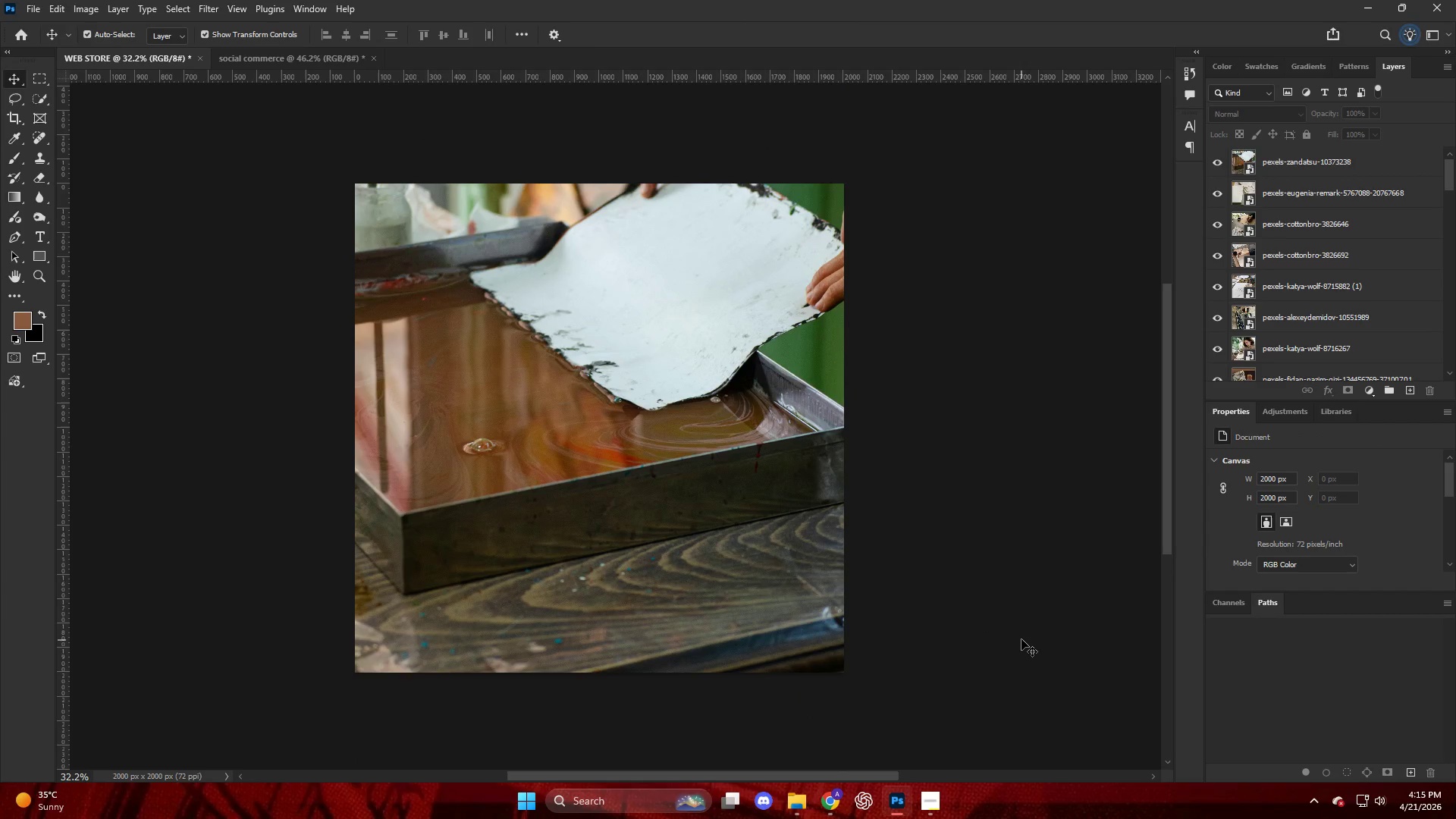 
key(Alt+Control+Shift+W)
 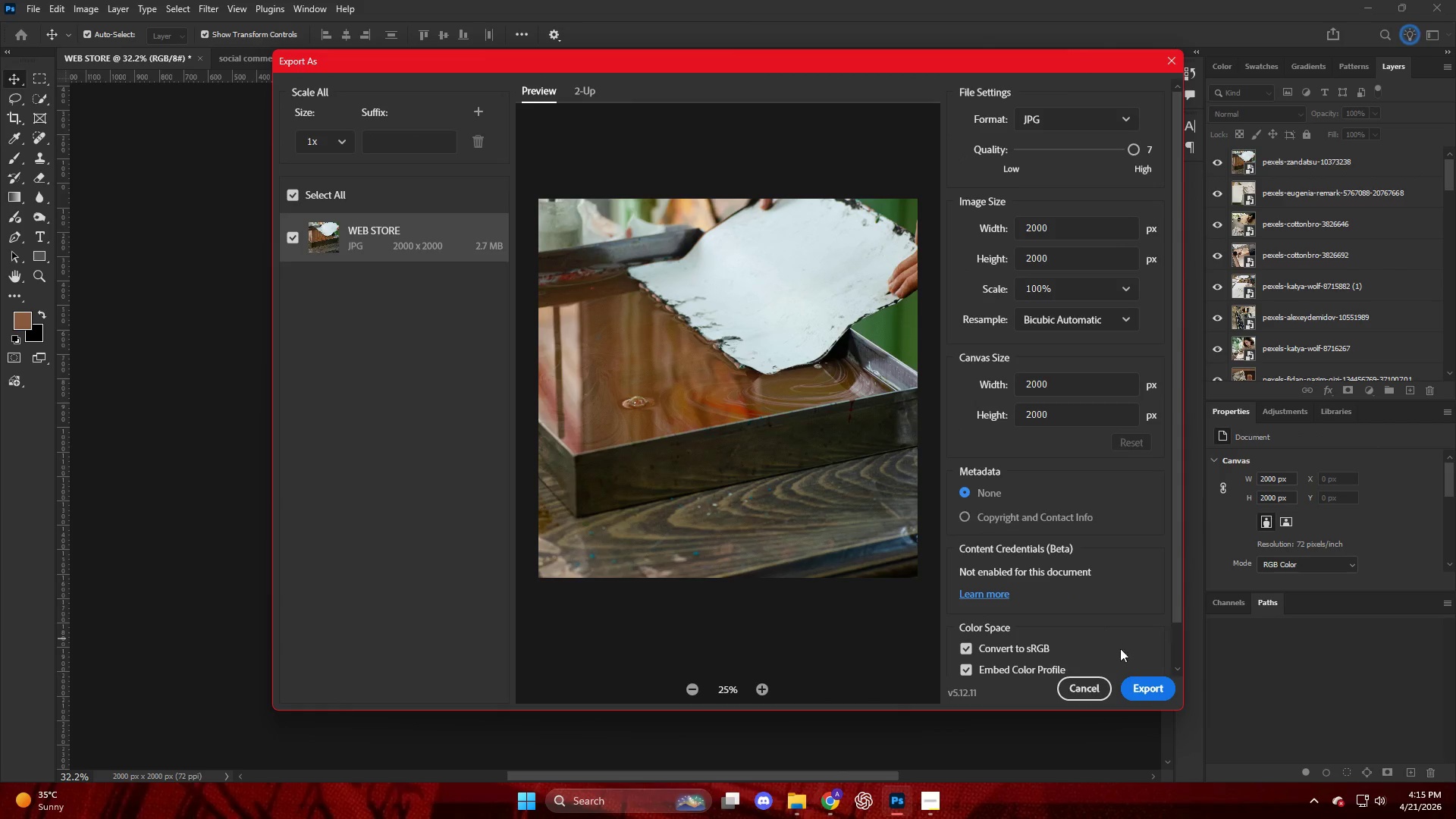 
left_click([1138, 664])
 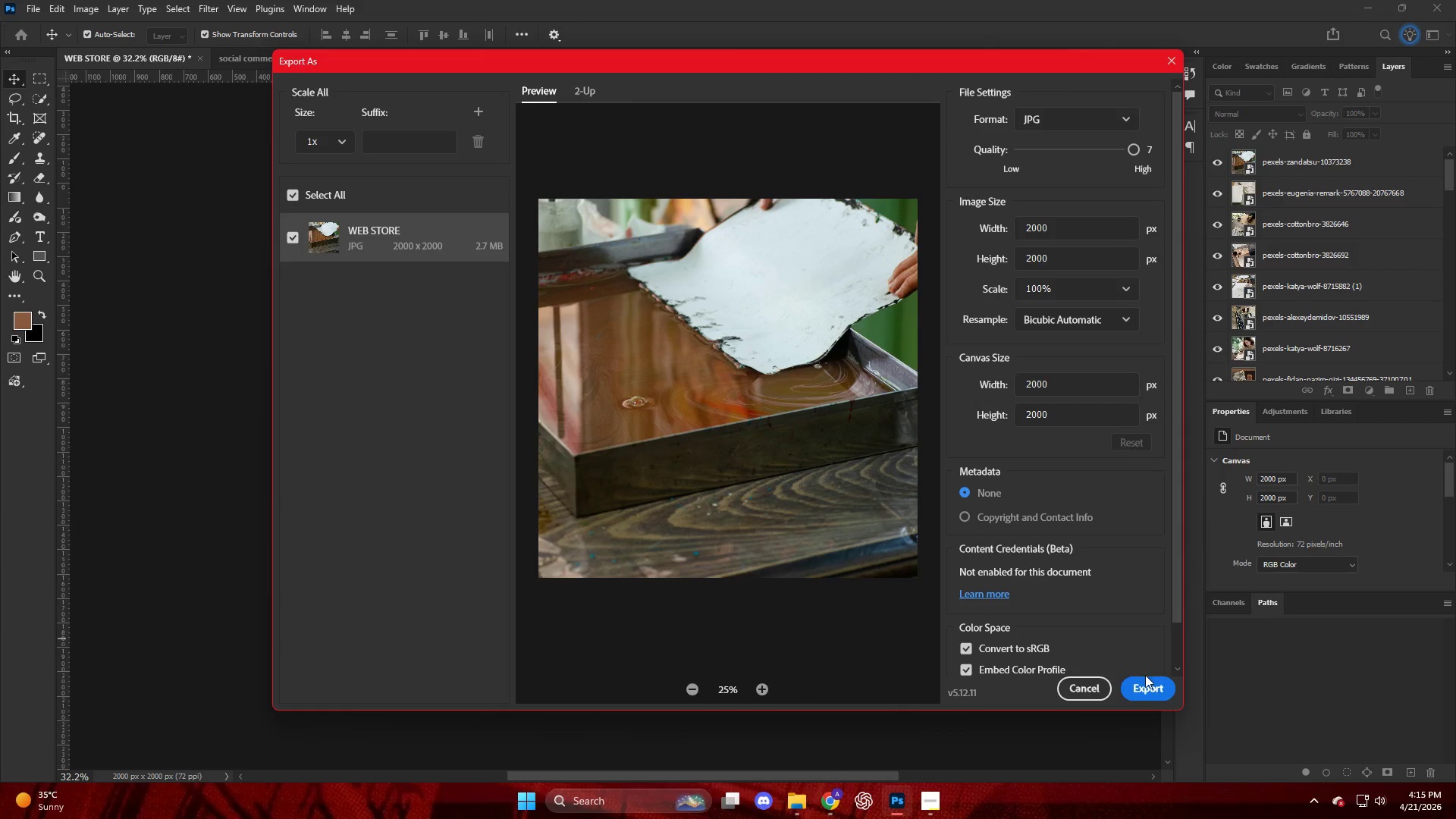 
left_click([1145, 682])
 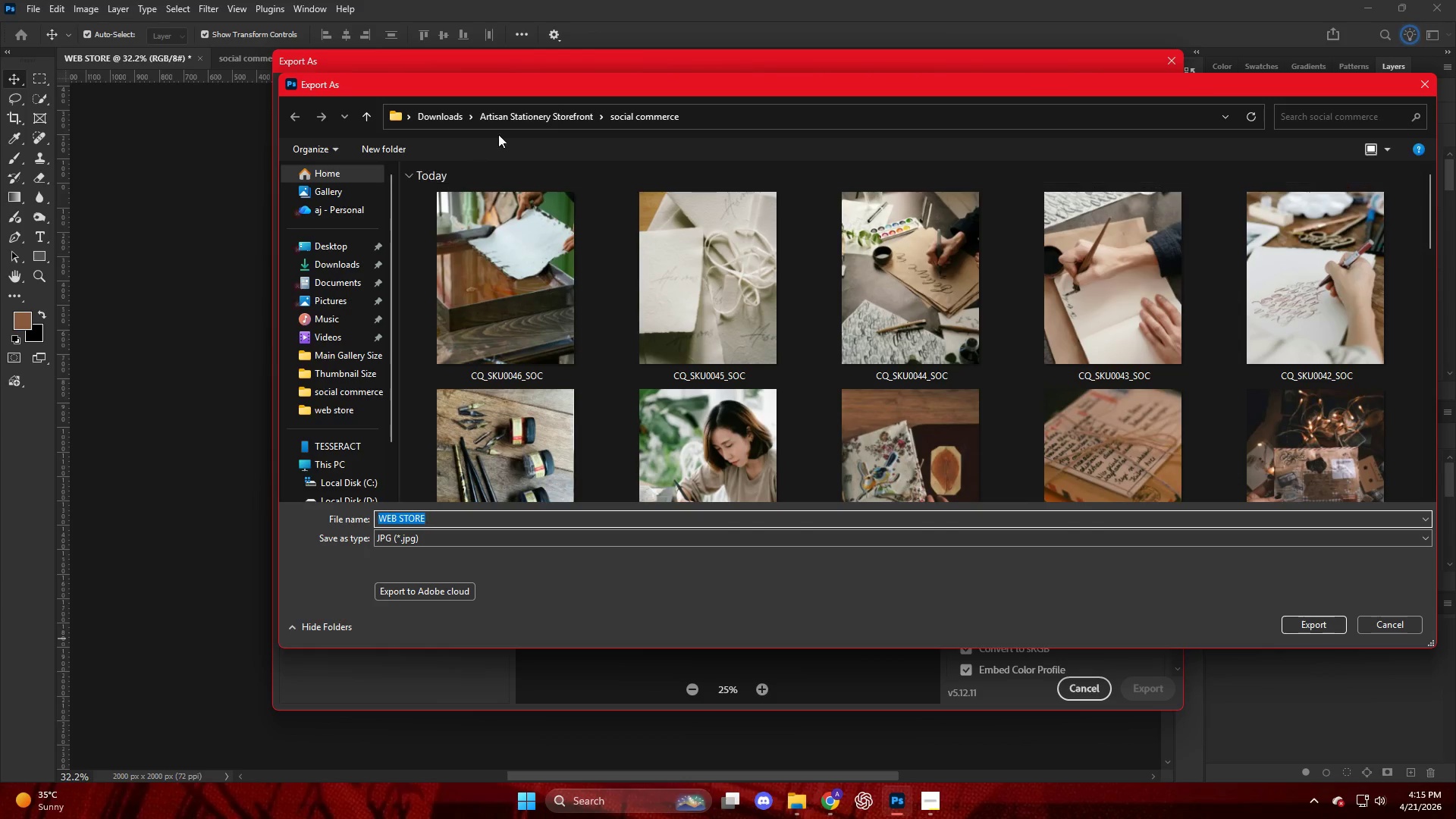 
left_click([519, 117])
 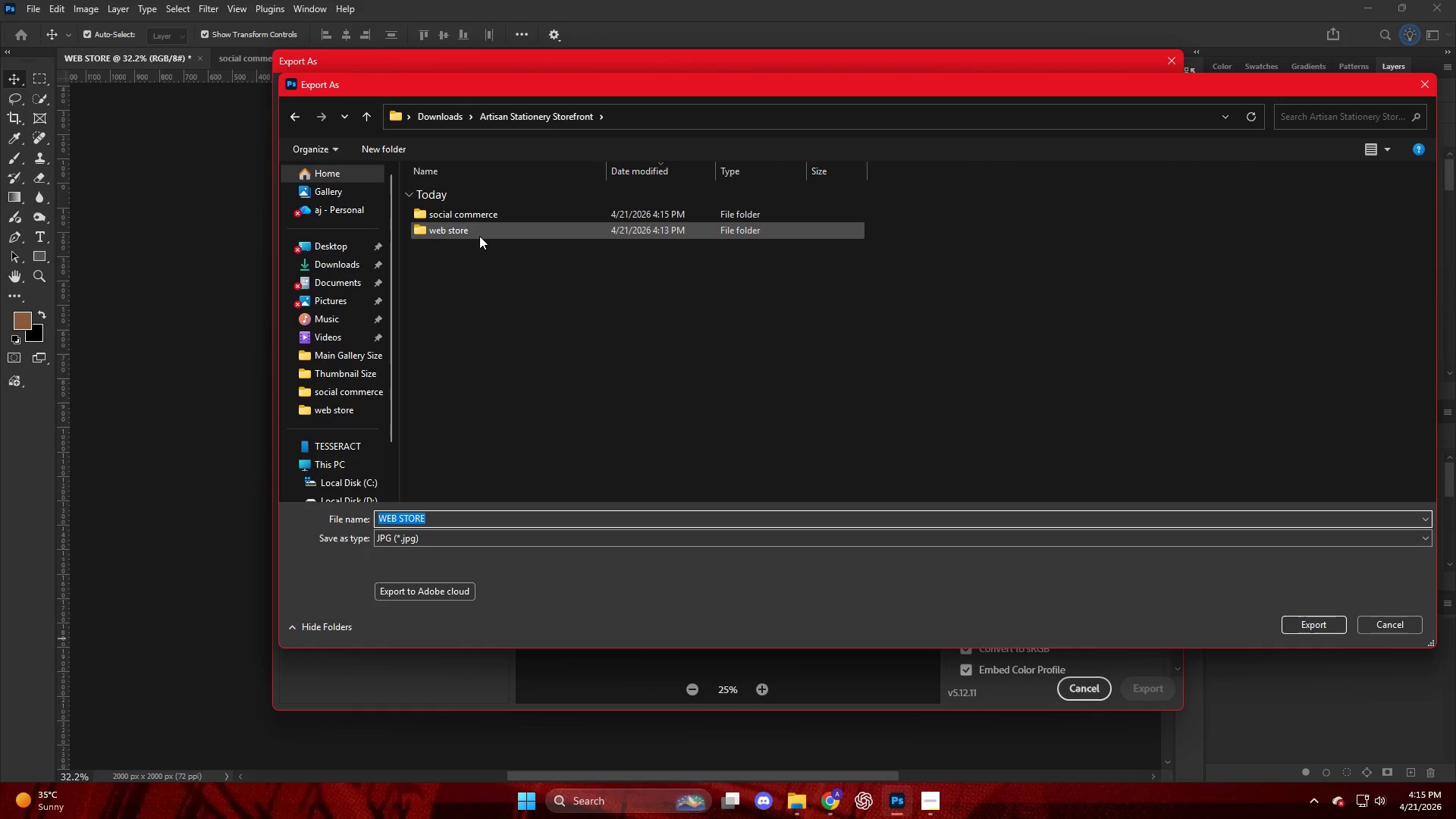 
double_click([479, 236])
 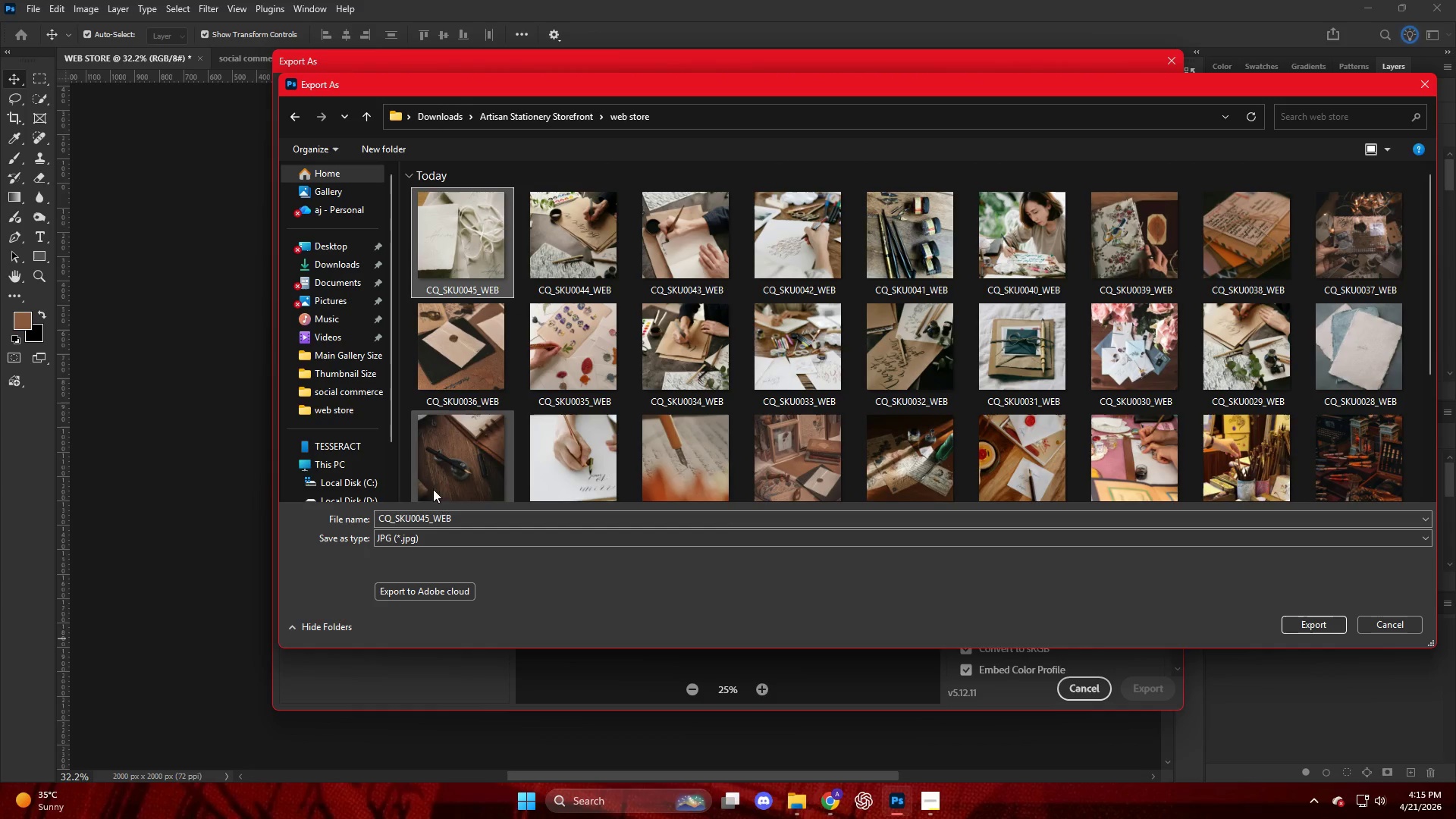 
double_click([444, 517])
 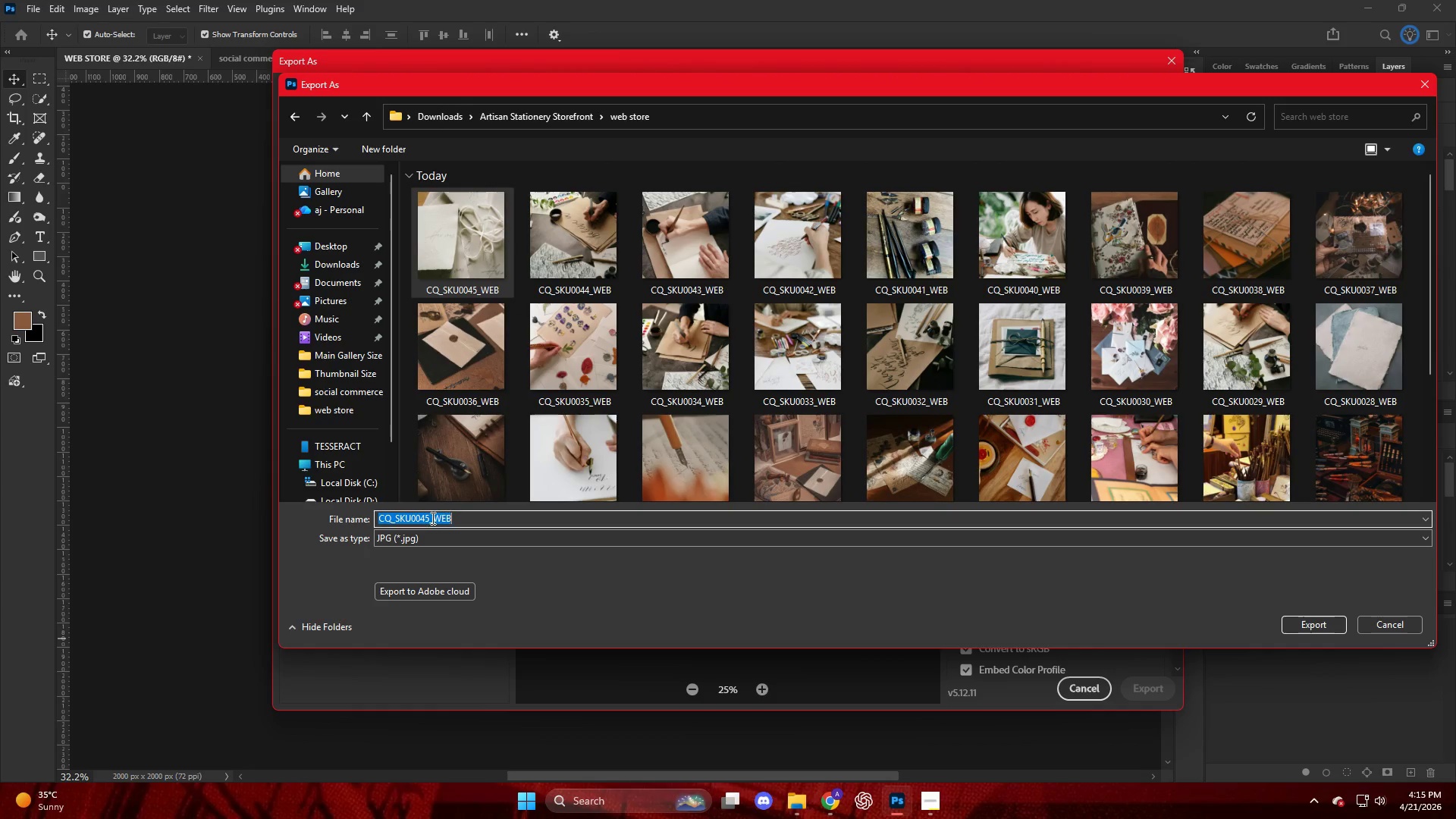 
triple_click([431, 518])
 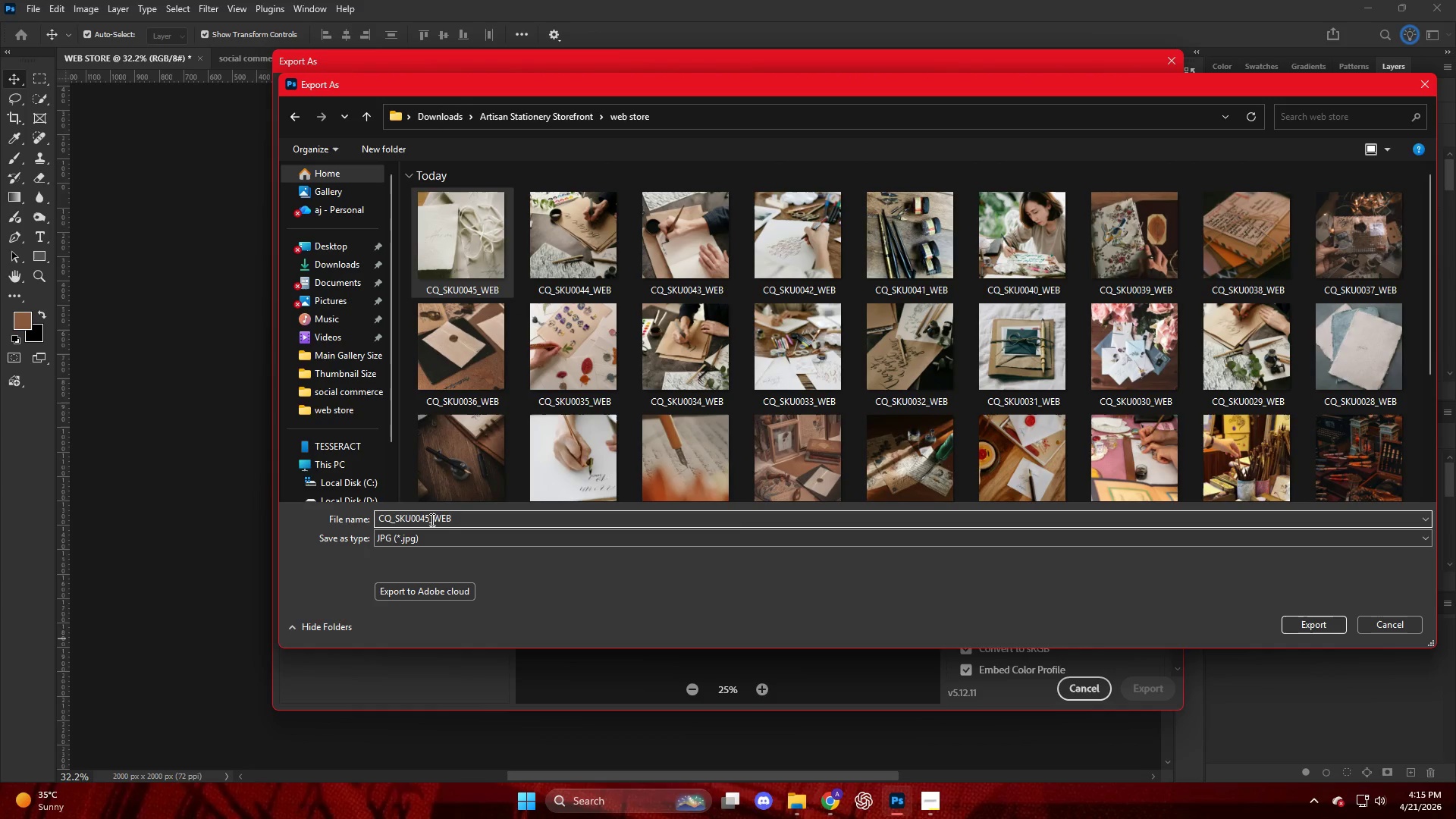 
triple_click([431, 519])
 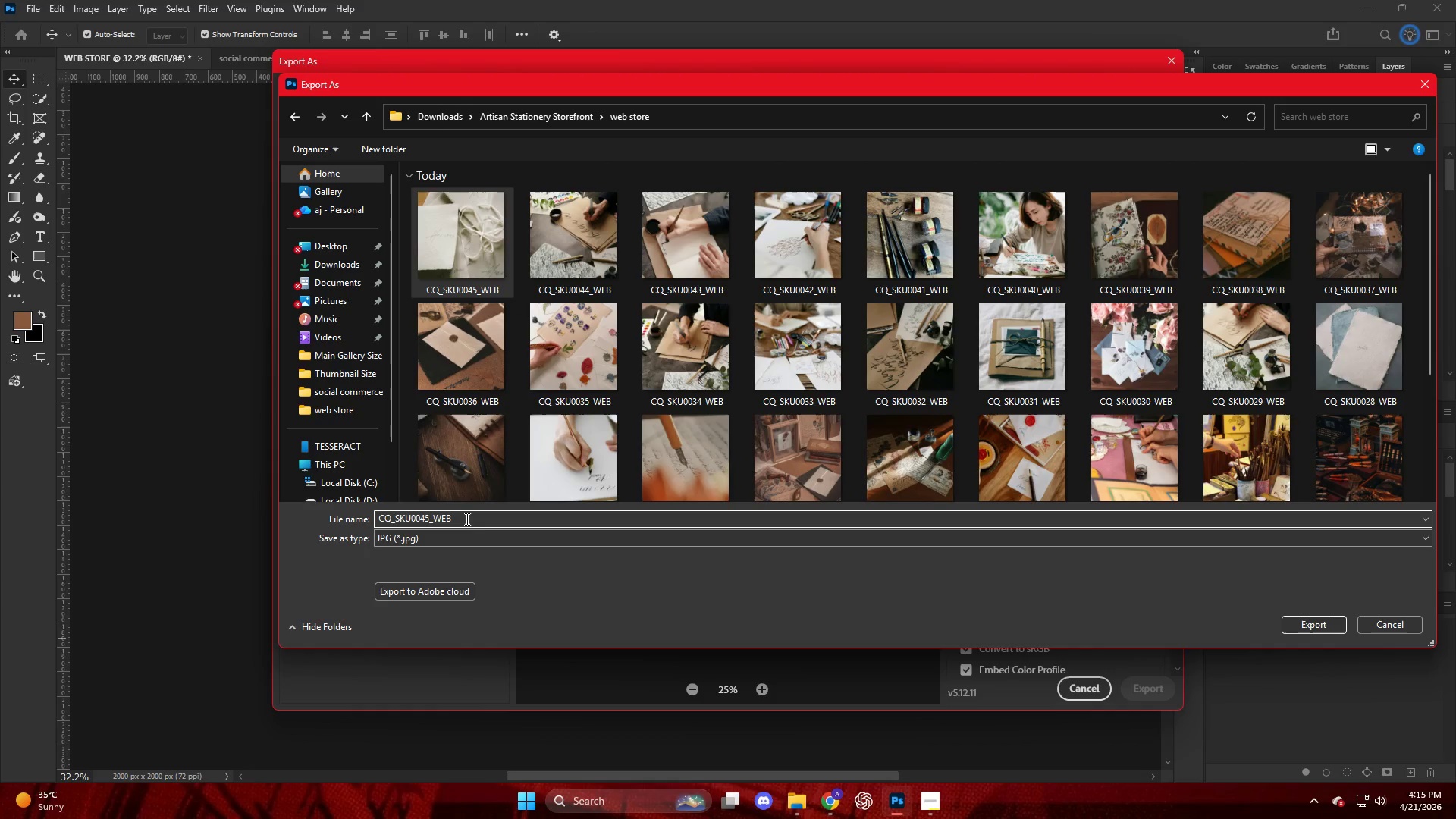 
key(Backspace)
 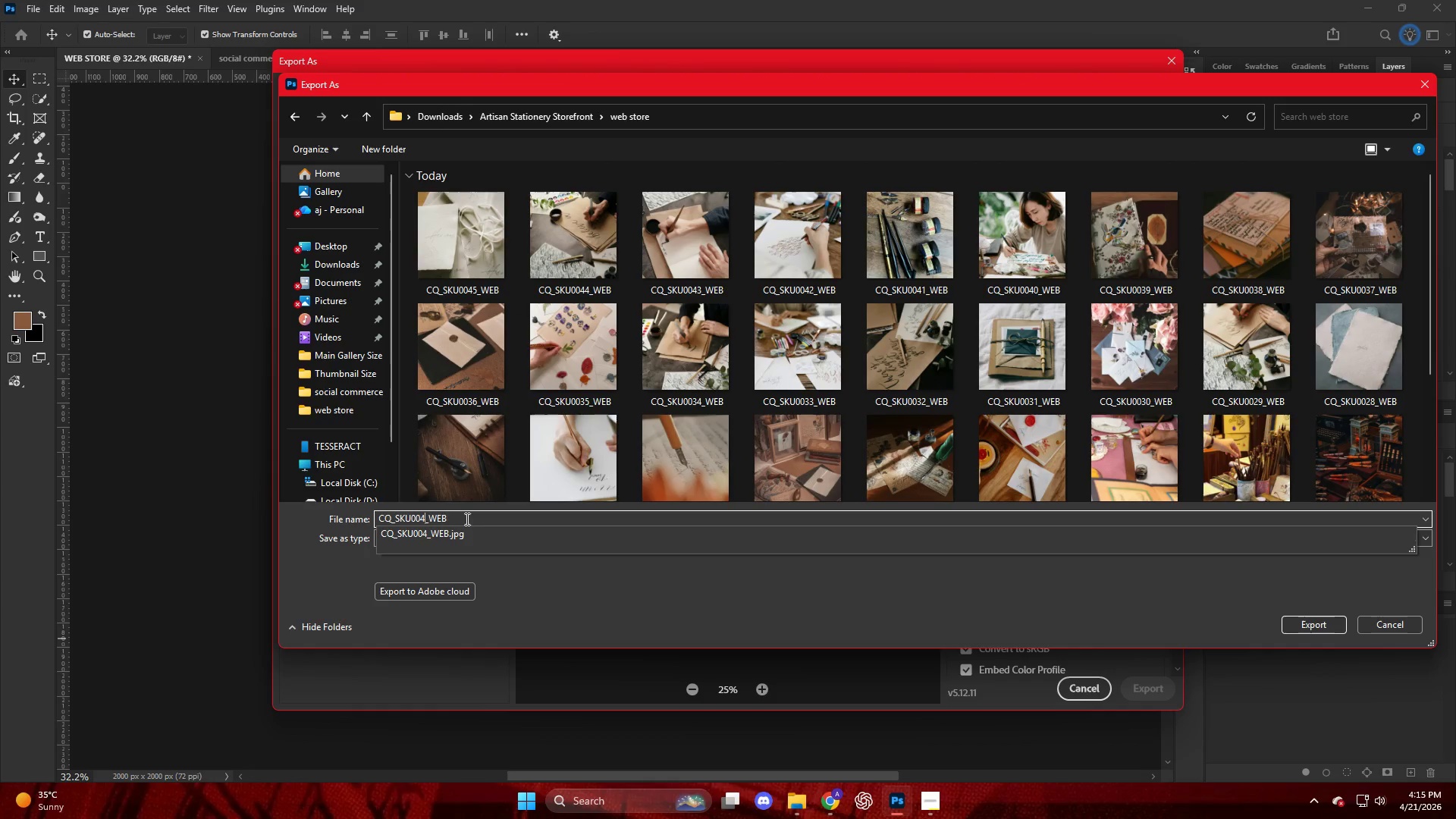 
key(Numpad6)
 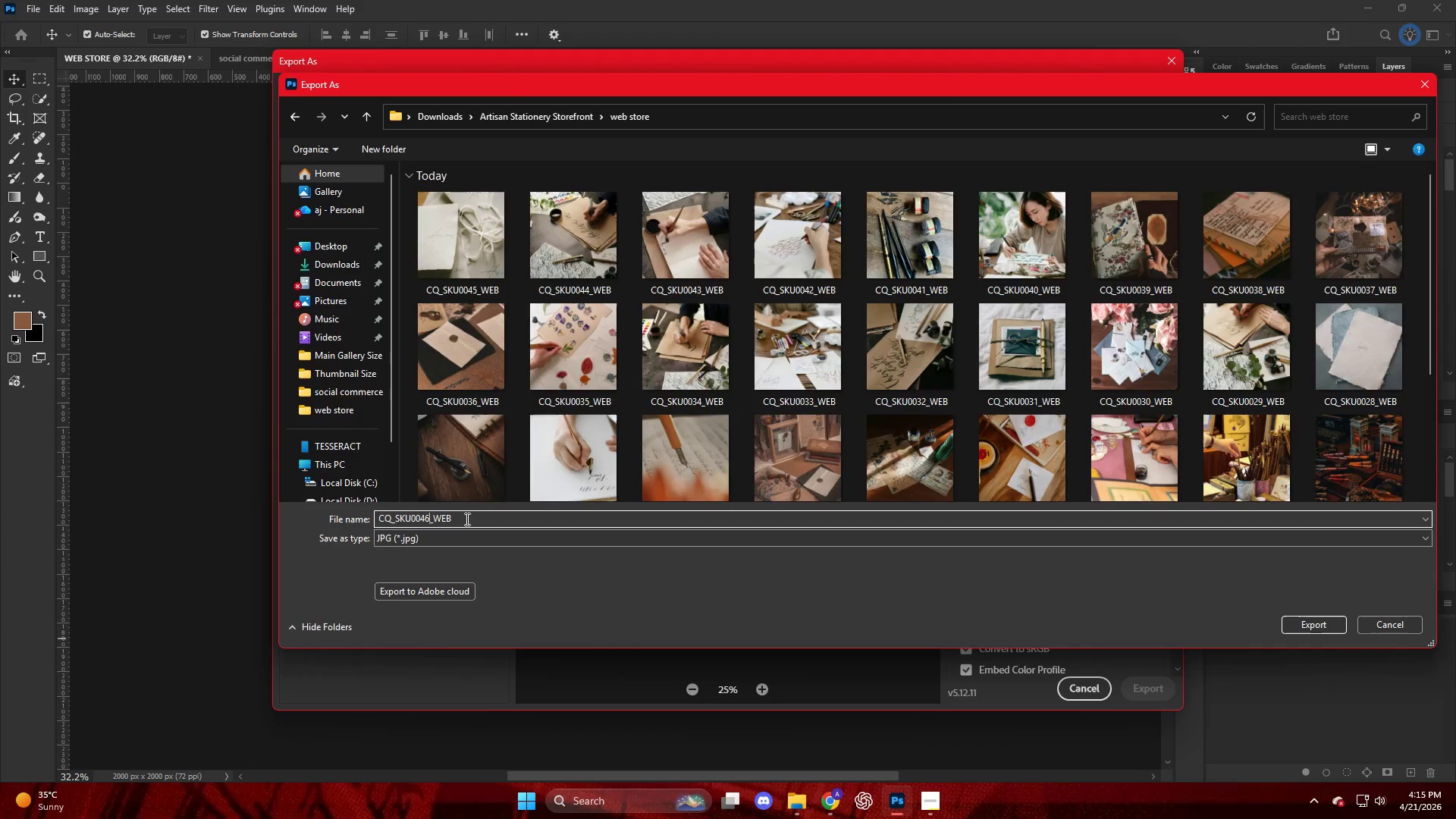 
key(NumpadEnter)
 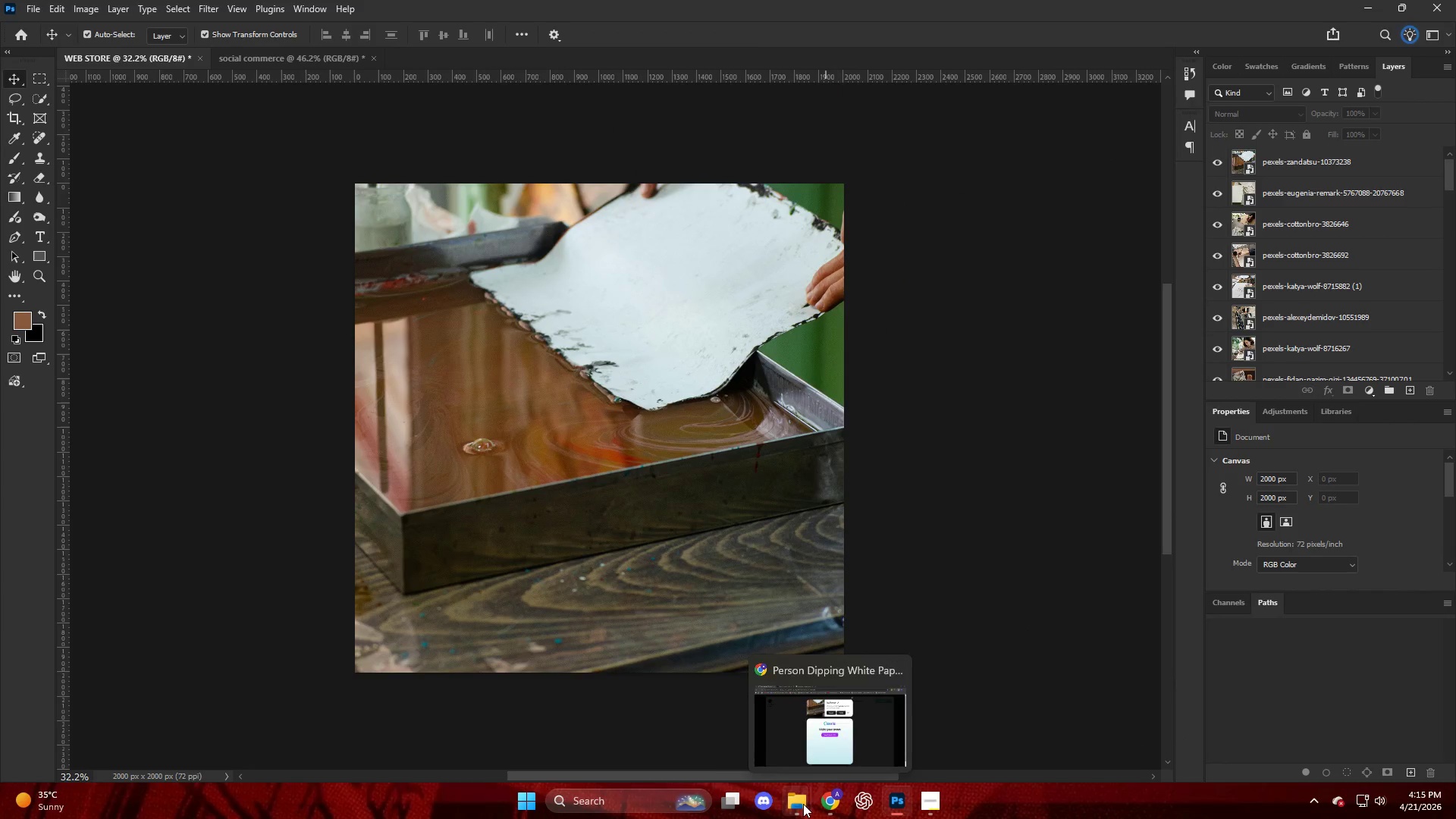 
wait(5.3)
 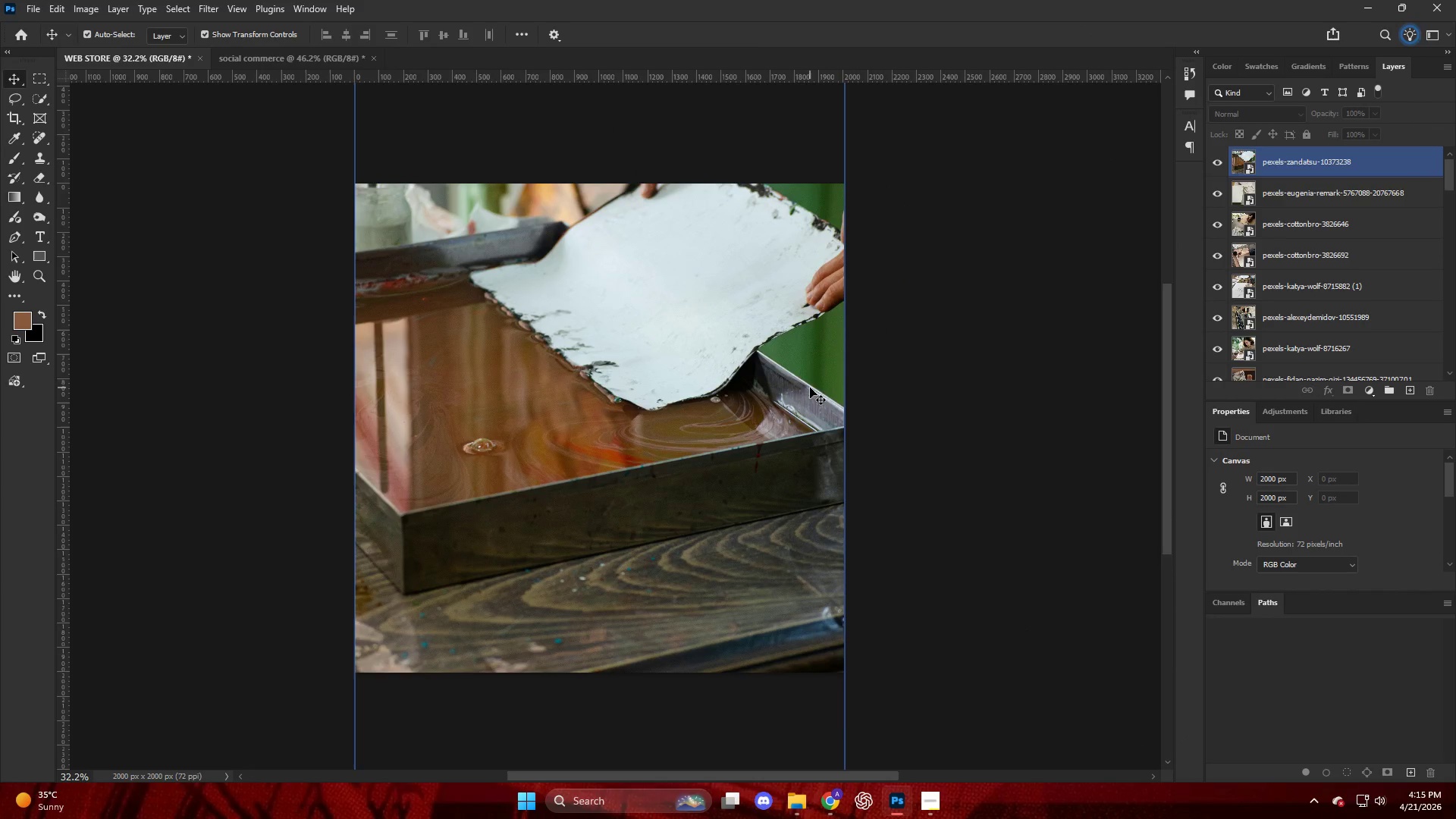 
left_click([934, 801])